 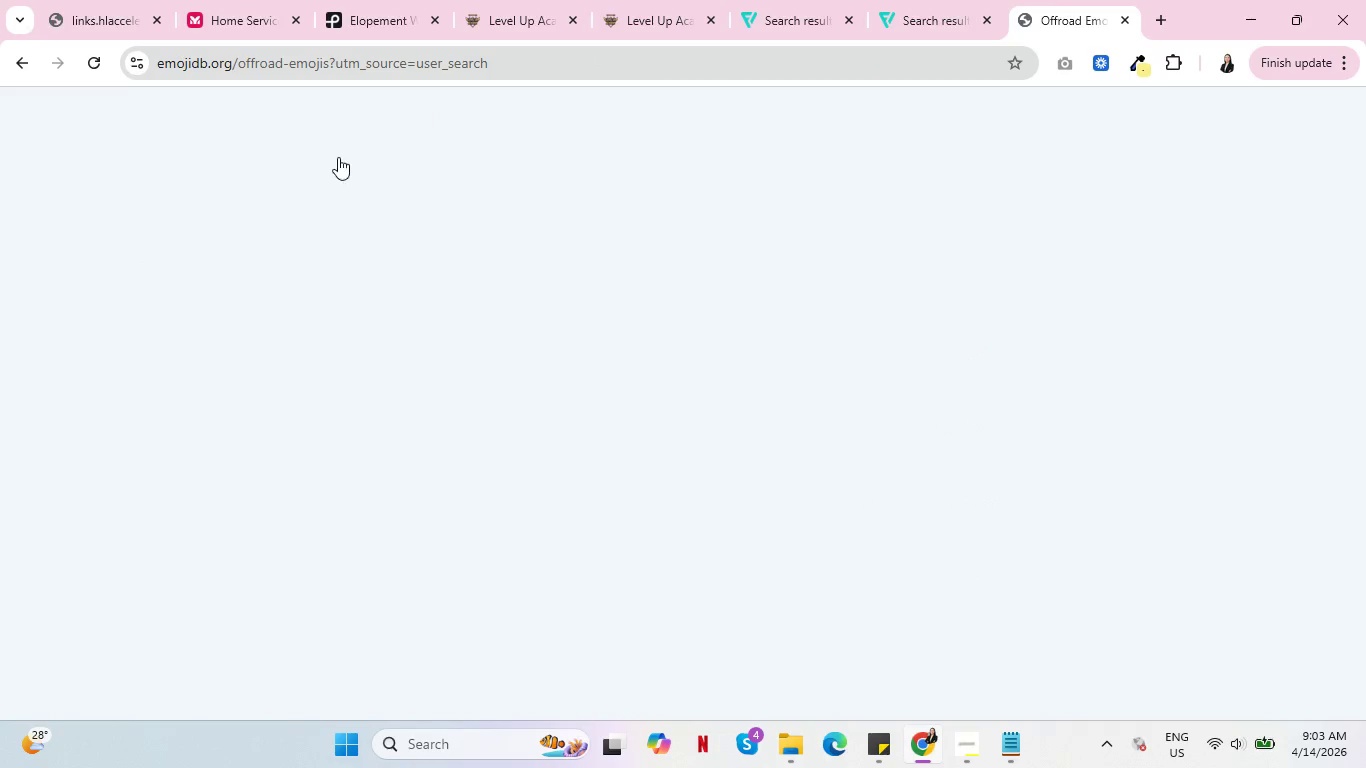 
left_click([931, 0])
 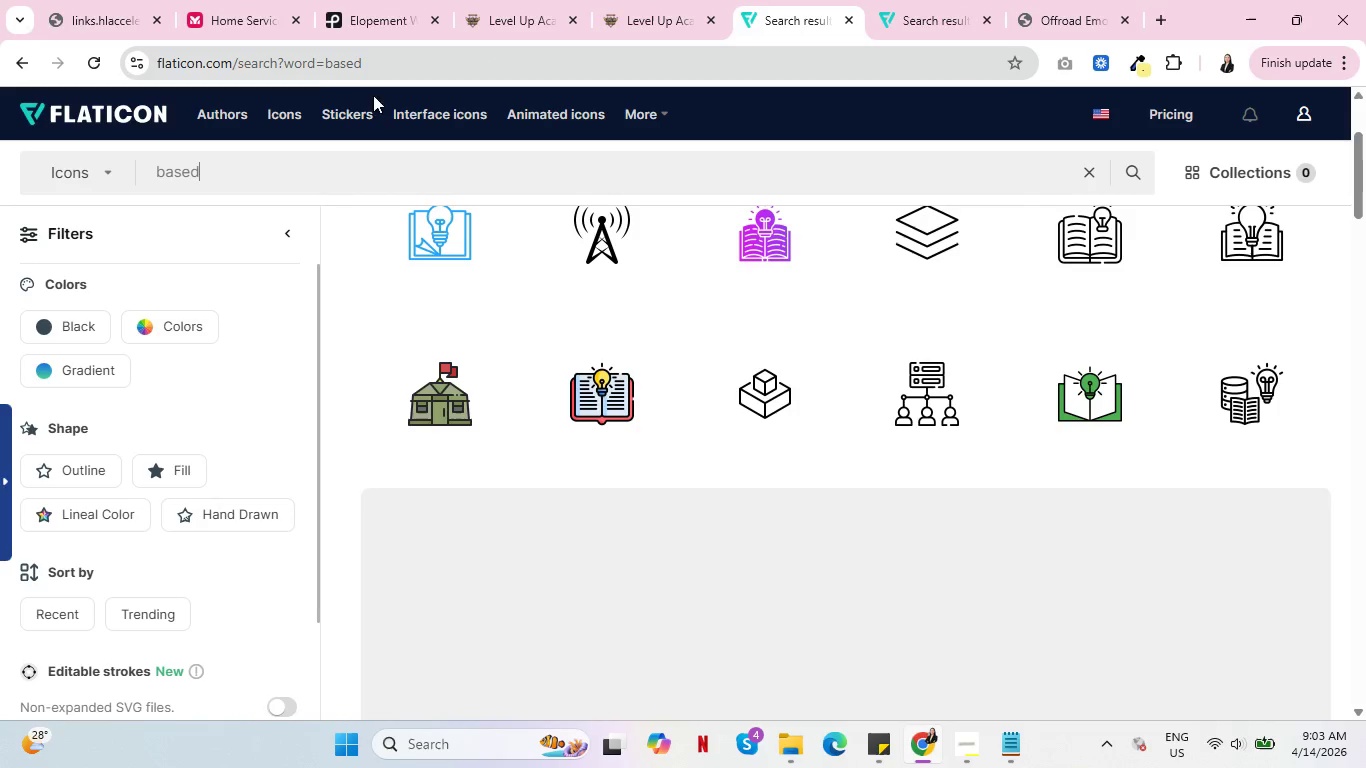 
left_click([314, 78])
 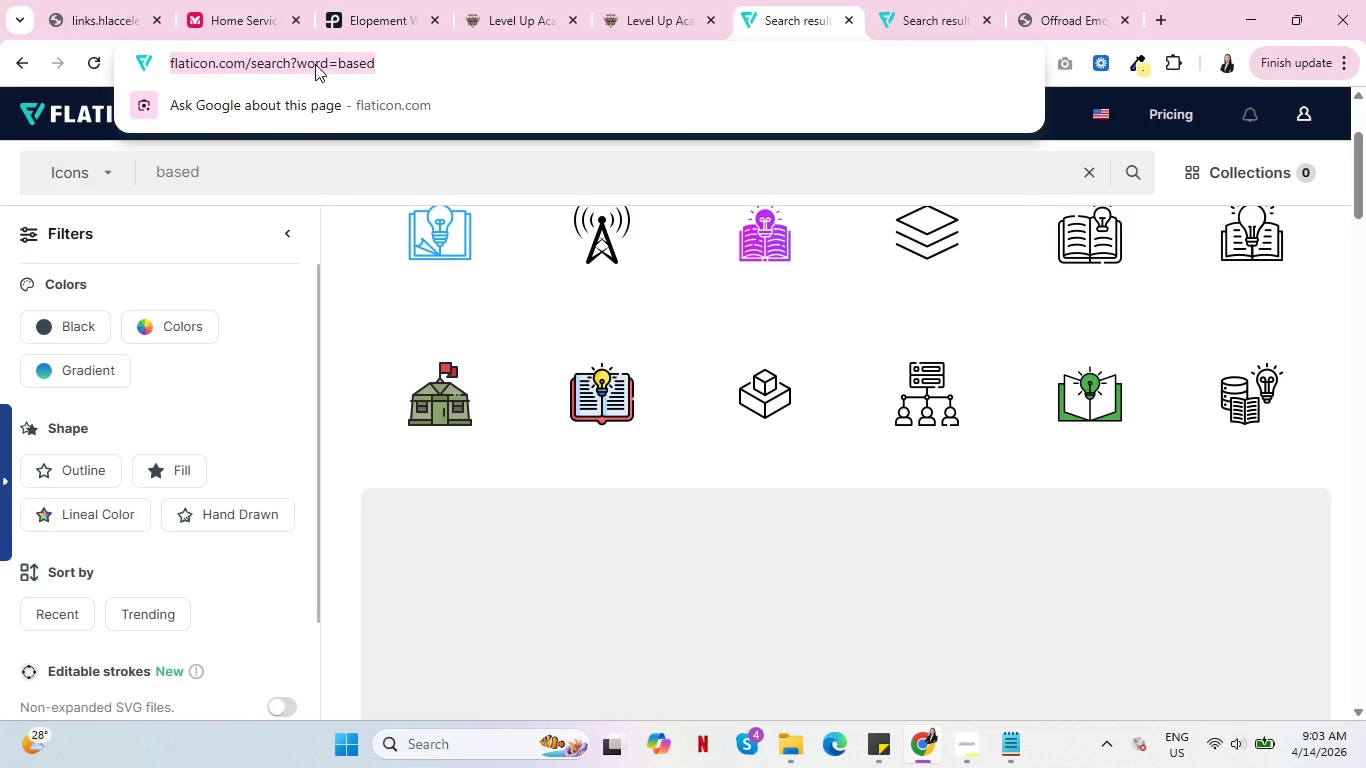 
key(Control+V)
 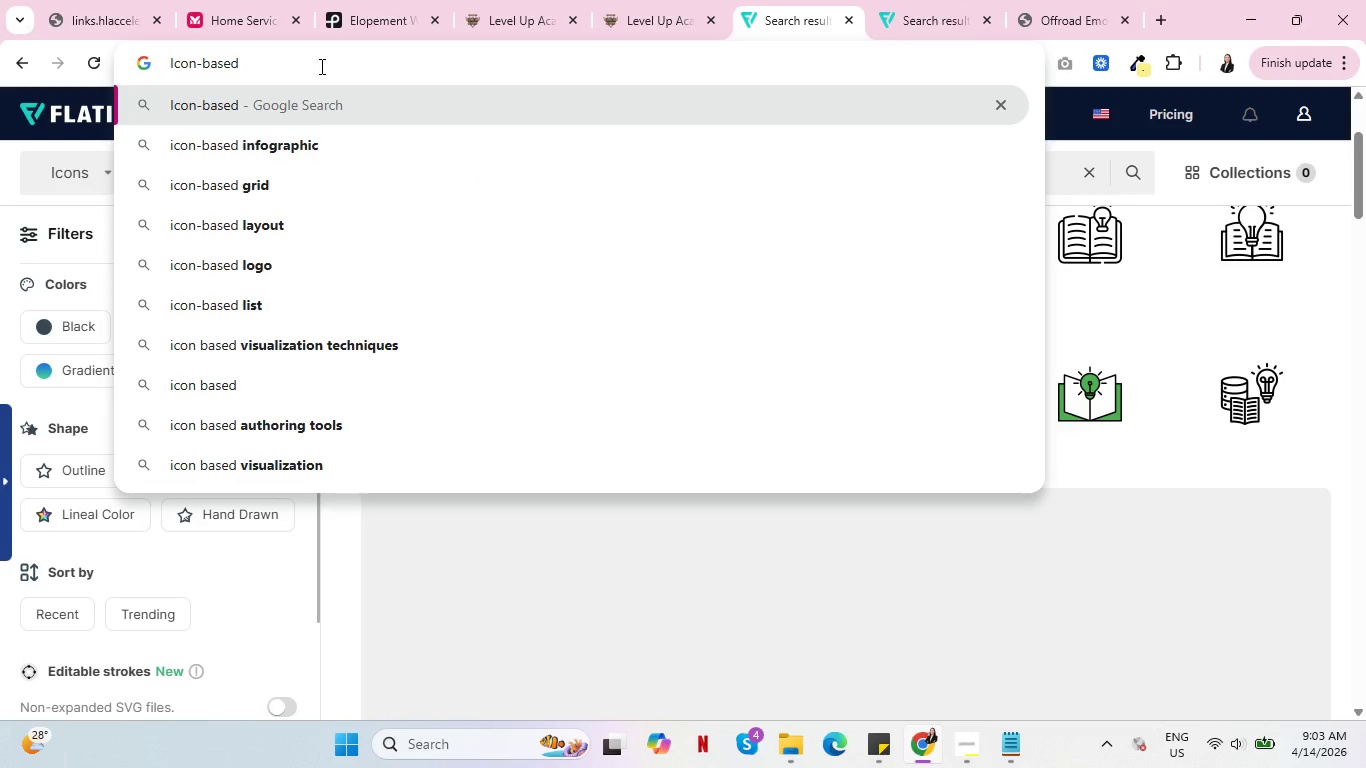 
type( offroaf)
key(Backspace)
 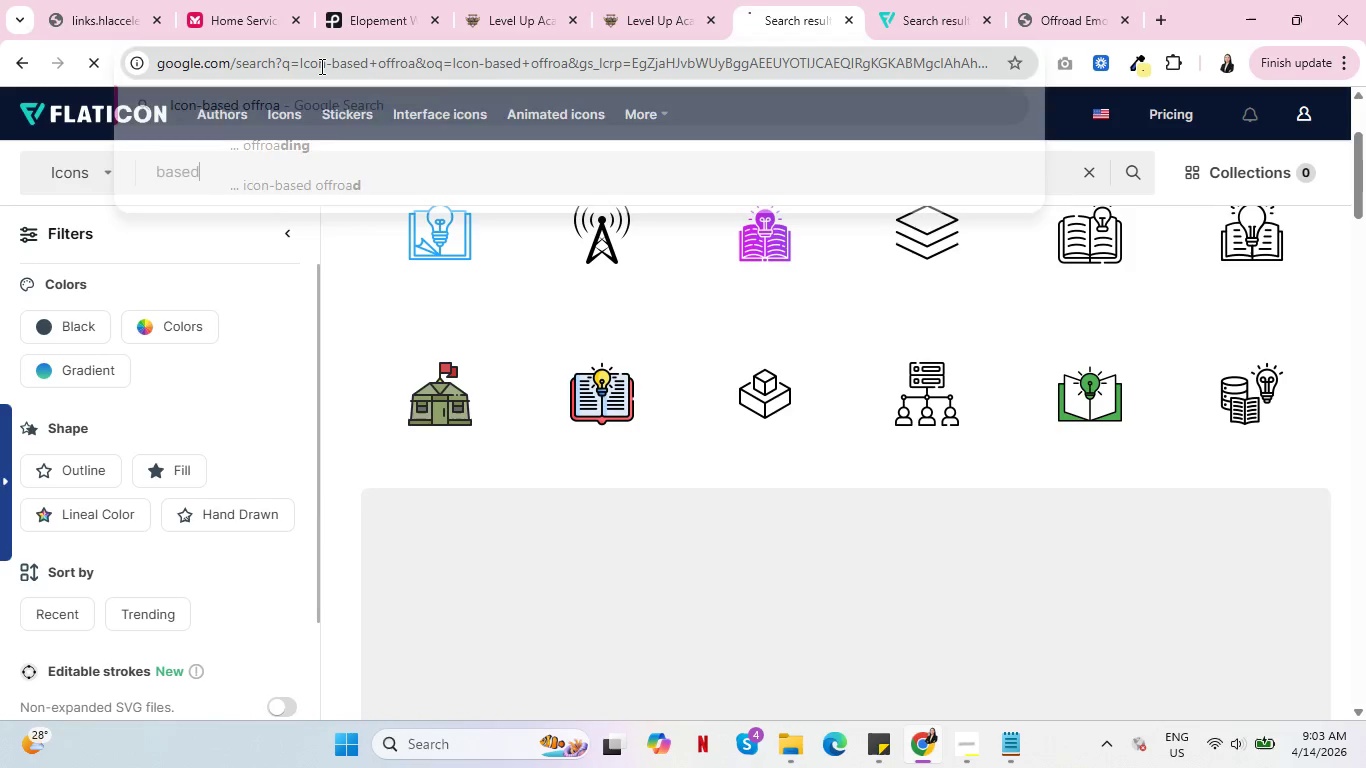 
key(Enter)
 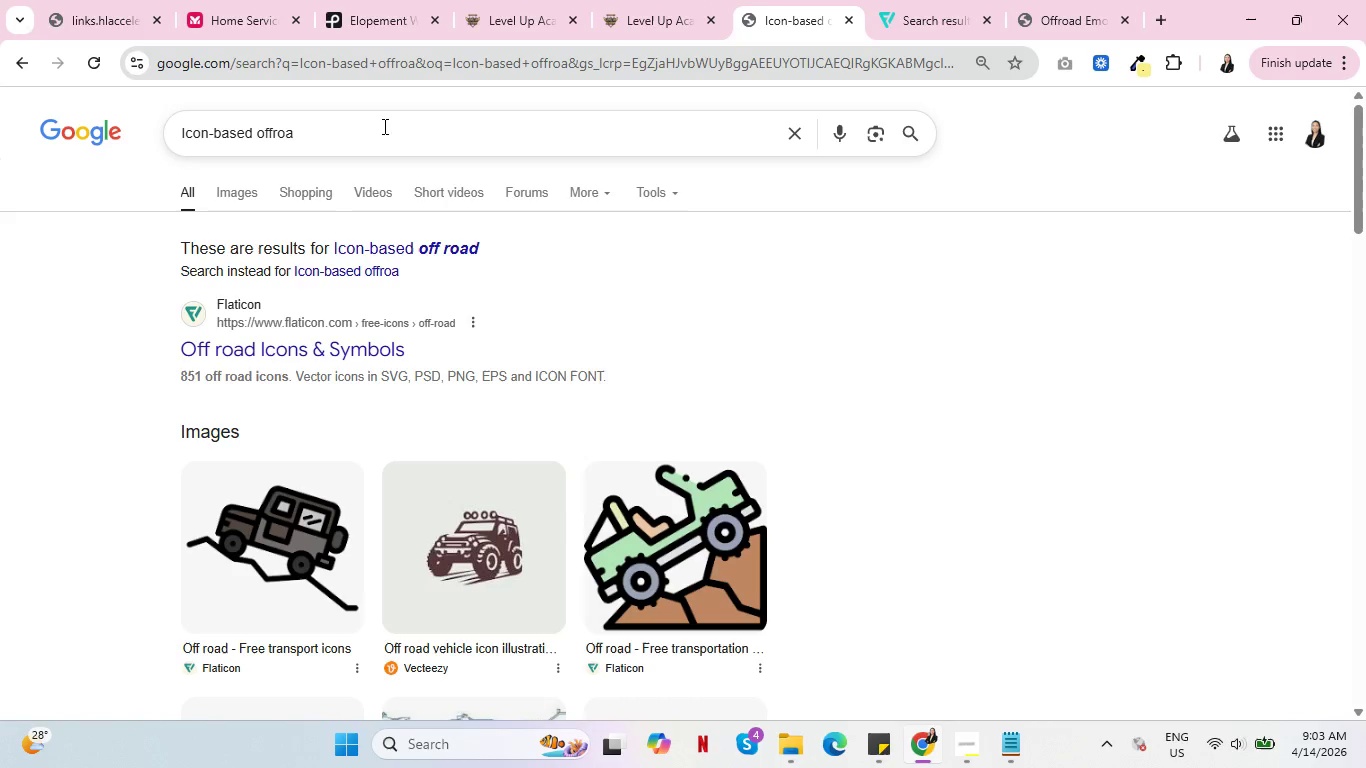 
key(D)
 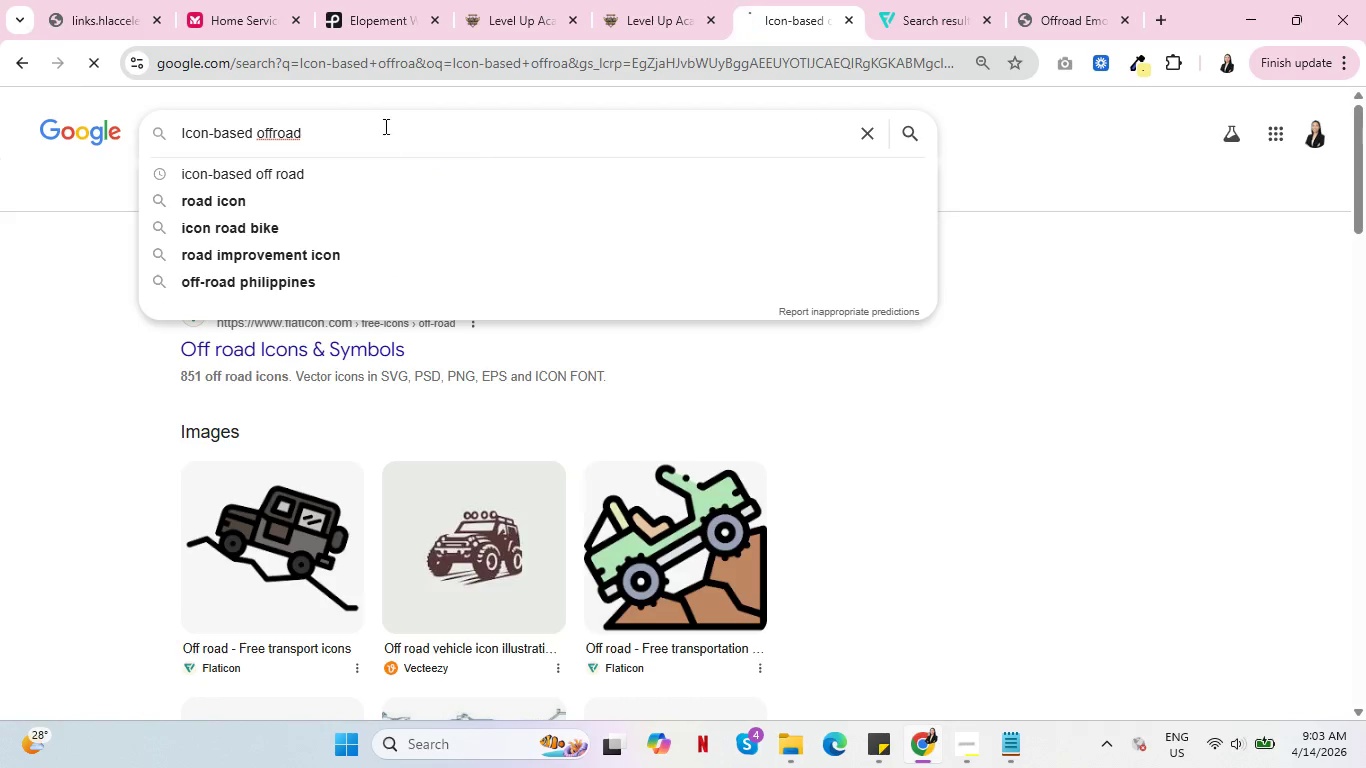 
key(Enter)
 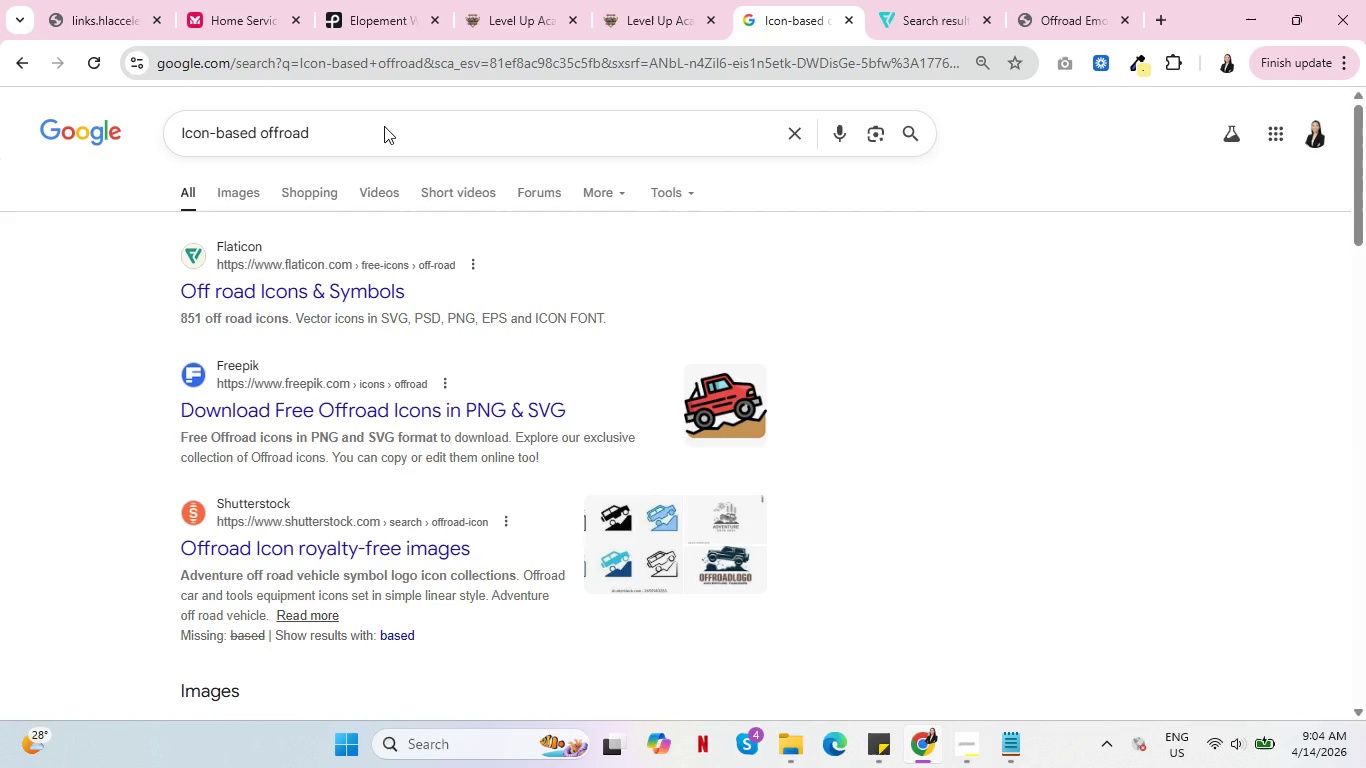 
scroll: coordinate [409, 340], scroll_direction: down, amount: 2.0
 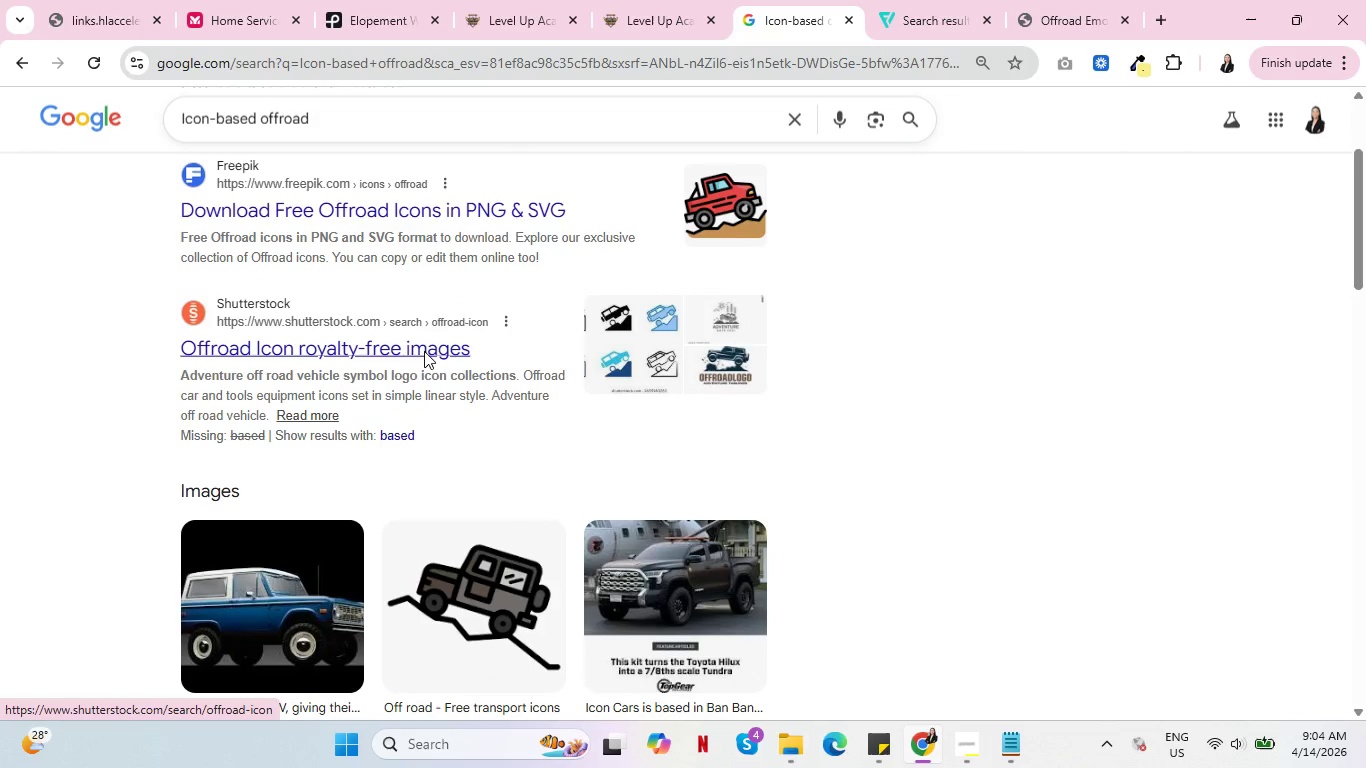 
left_click([424, 351])
 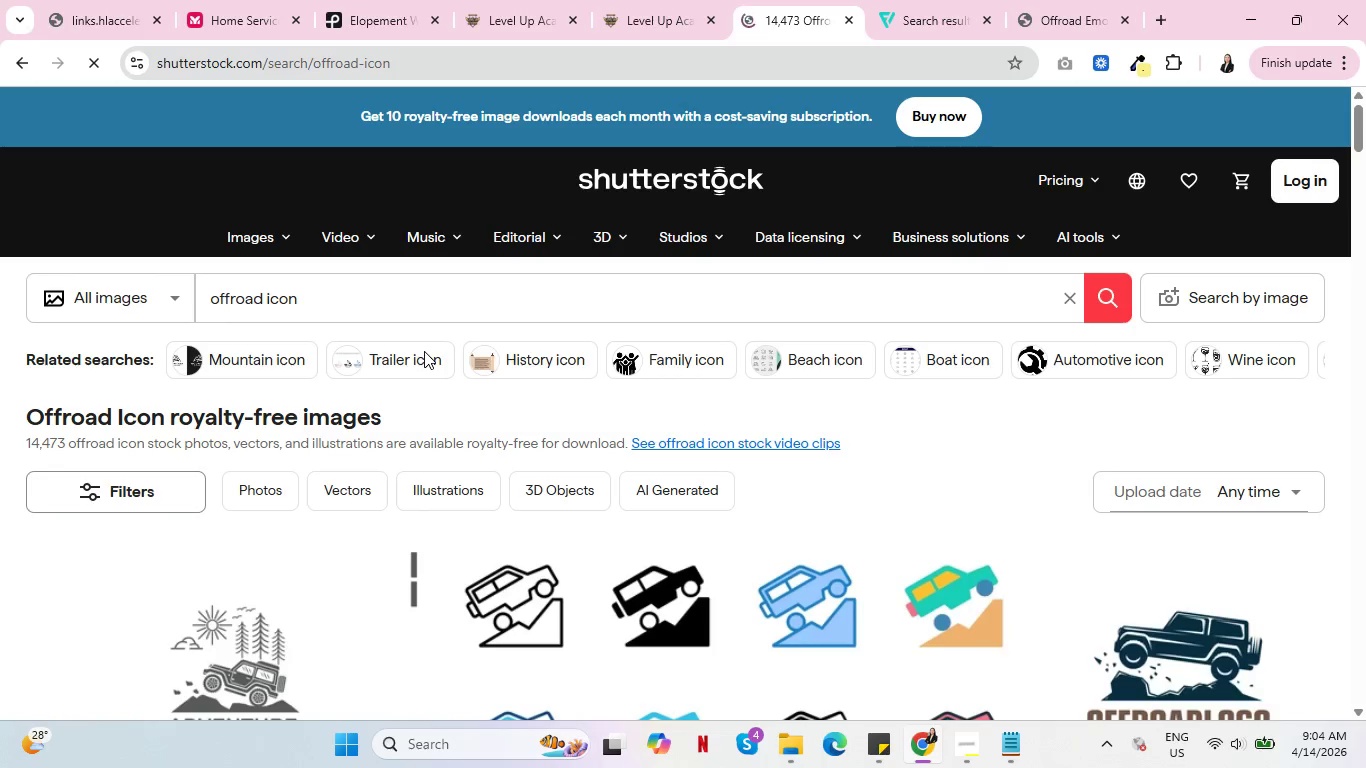 
scroll: coordinate [493, 412], scroll_direction: down, amount: 7.0
 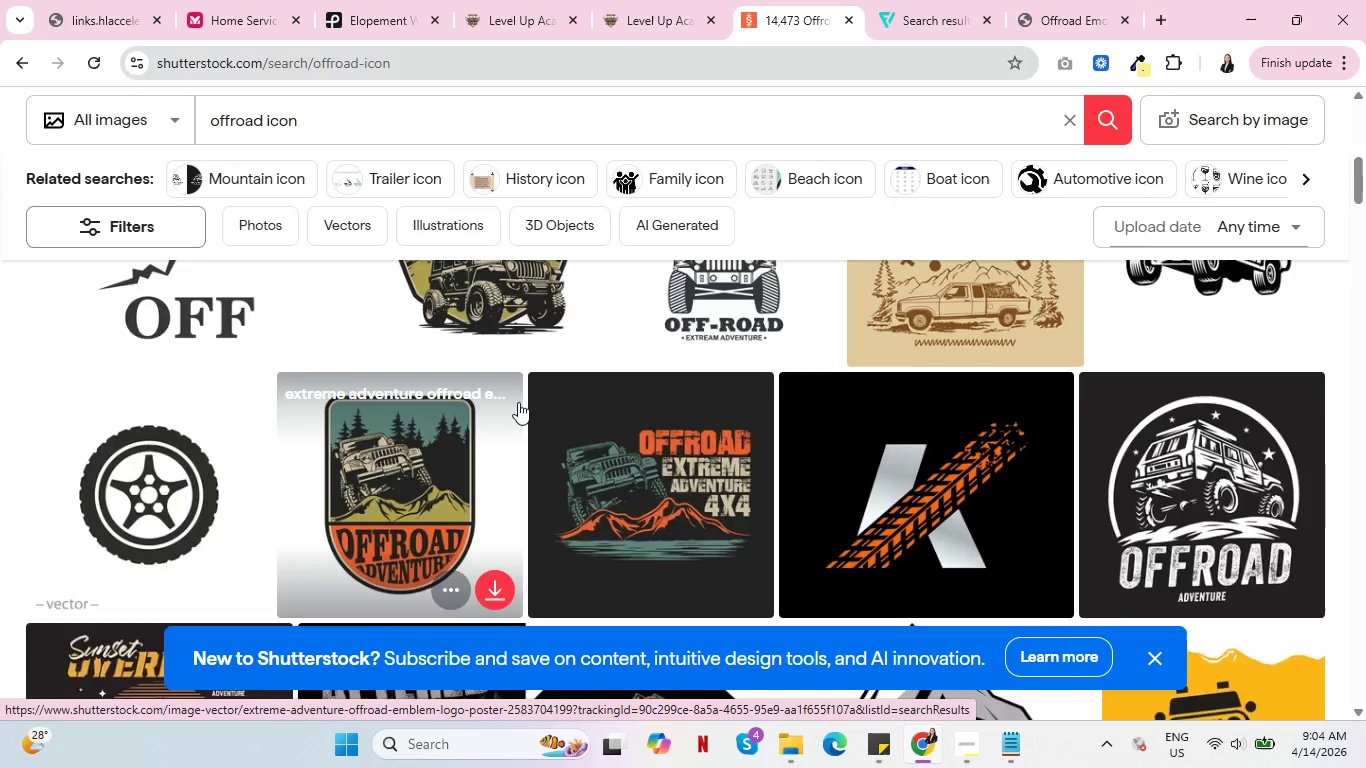 
scroll: coordinate [520, 402], scroll_direction: up, amount: 10.0
 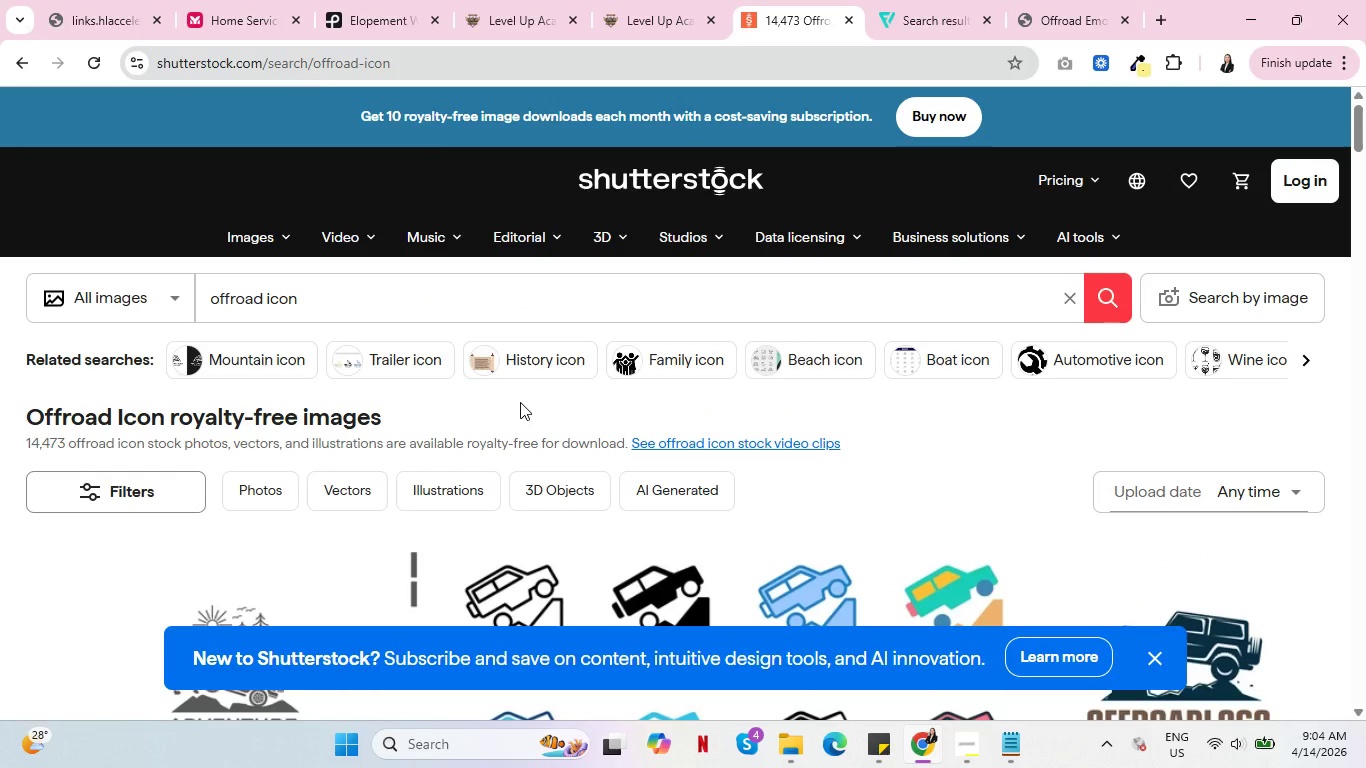 
wait(7.82)
 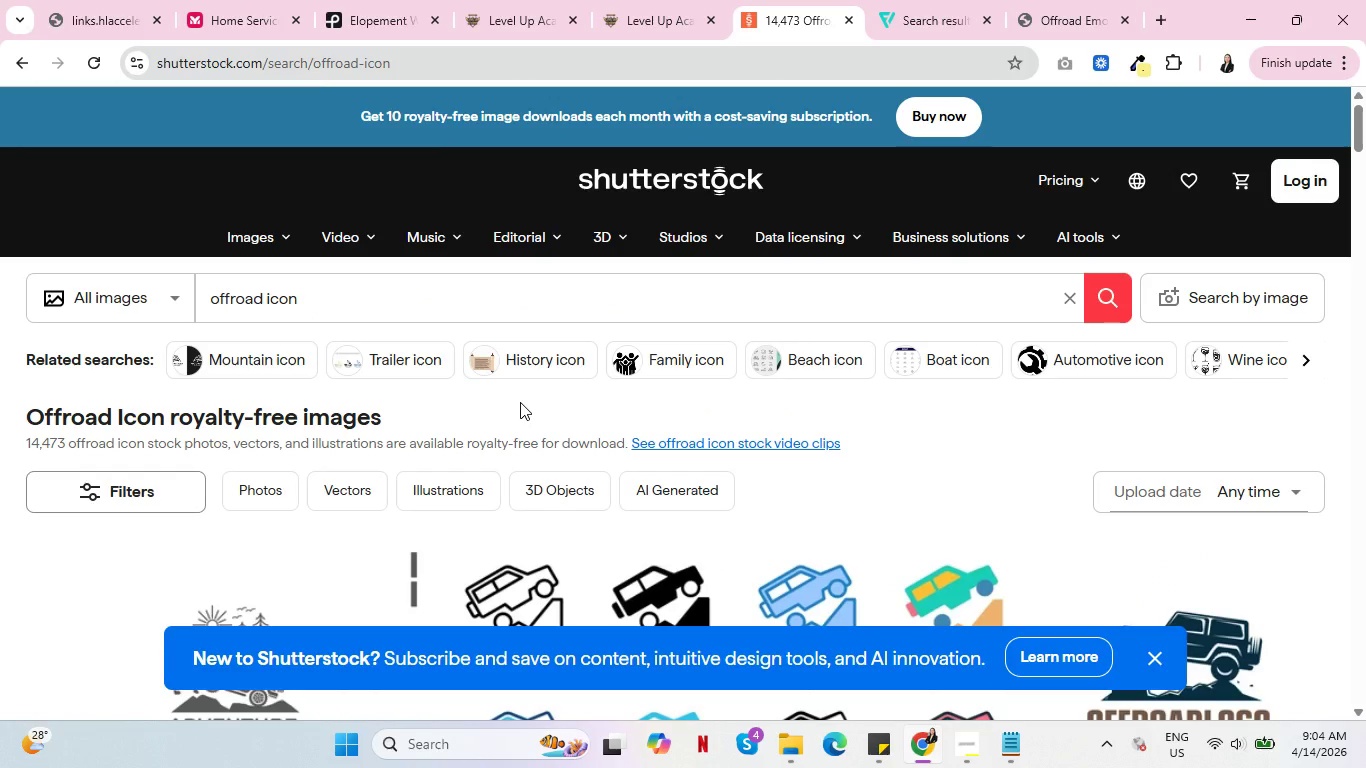 
scroll: coordinate [660, 491], scroll_direction: down, amount: 25.0
 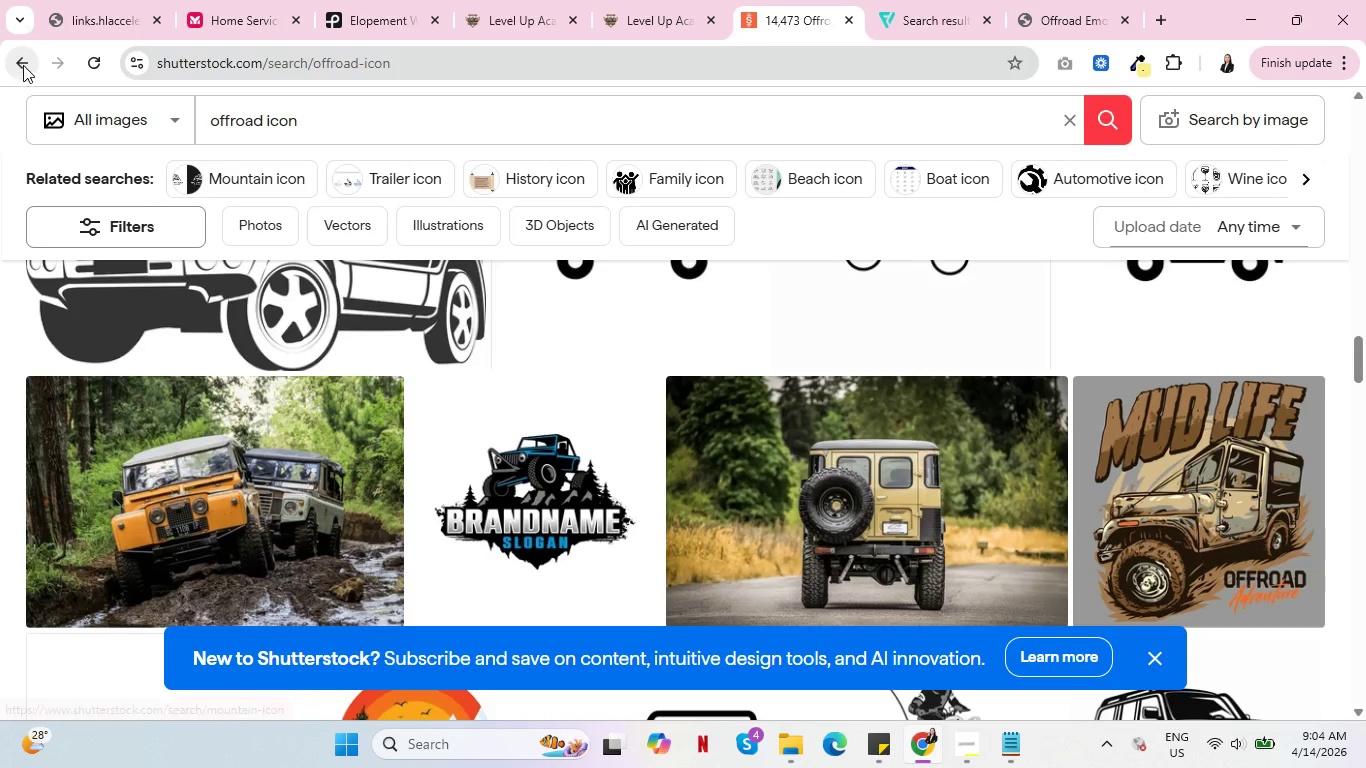 
left_click([25, 65])
 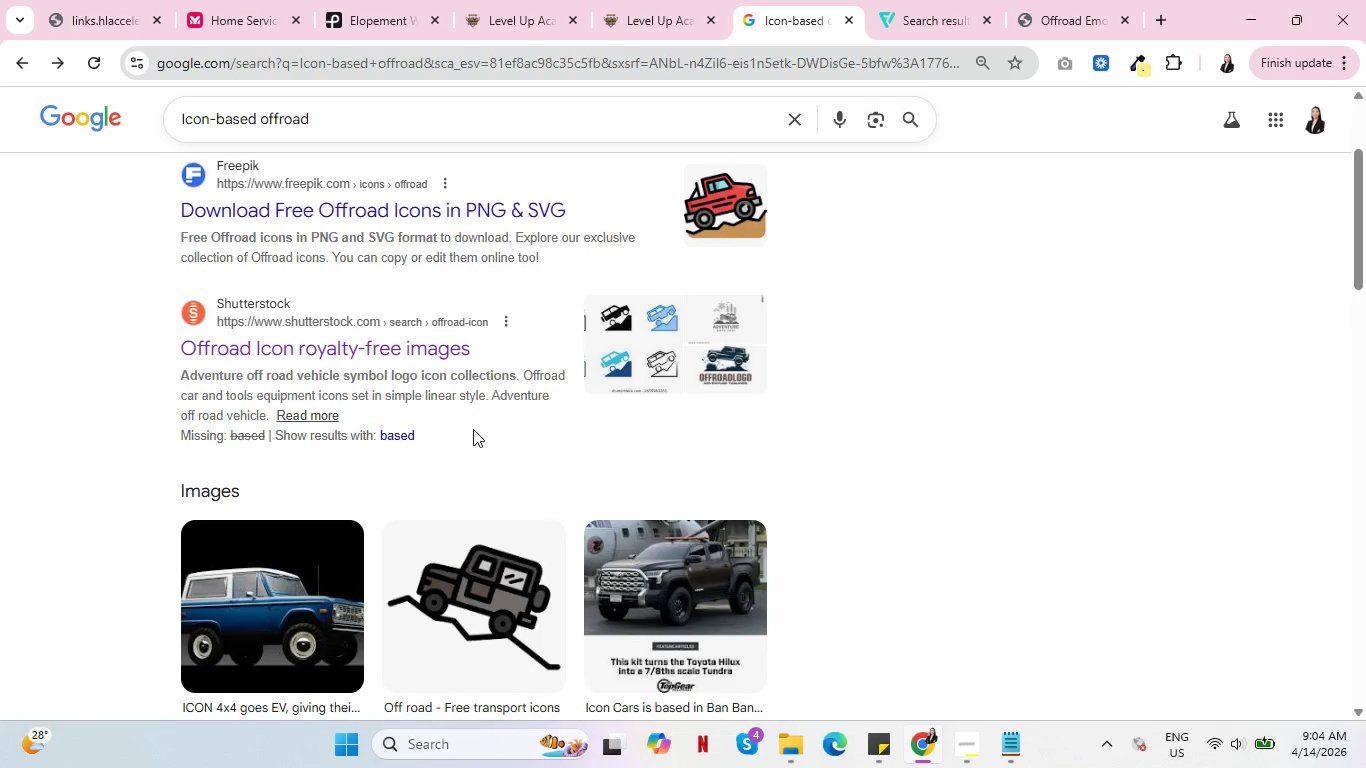 
scroll: coordinate [322, 468], scroll_direction: down, amount: 7.0
 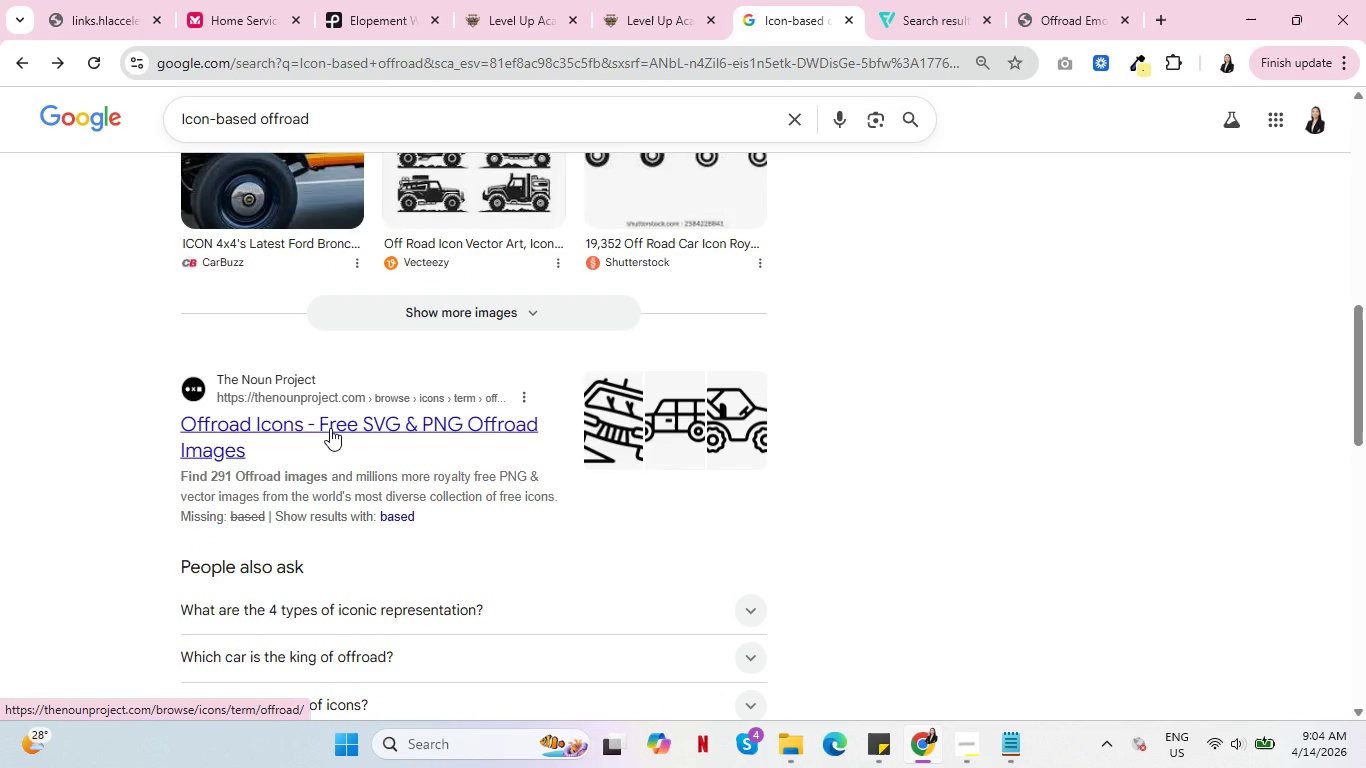 
left_click([330, 428])
 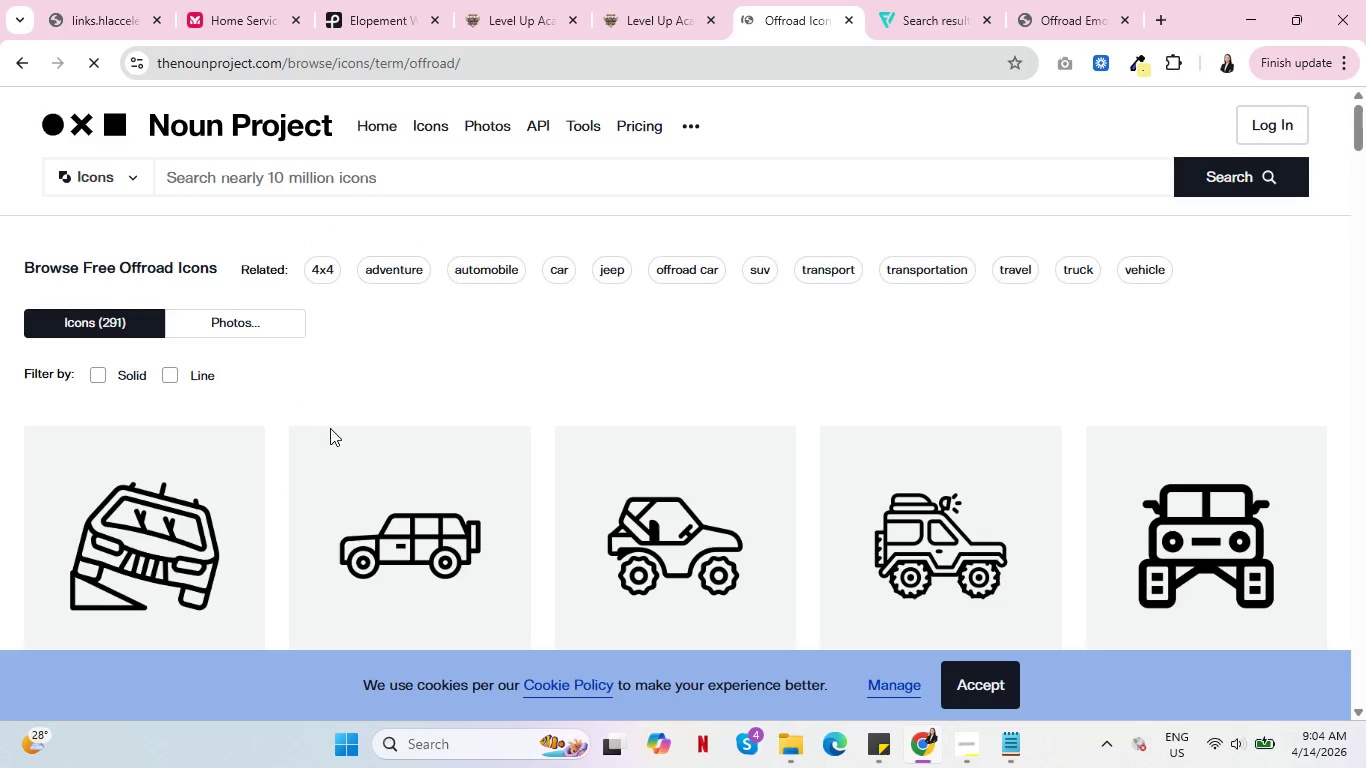 
scroll: coordinate [317, 424], scroll_direction: down, amount: 2.0
 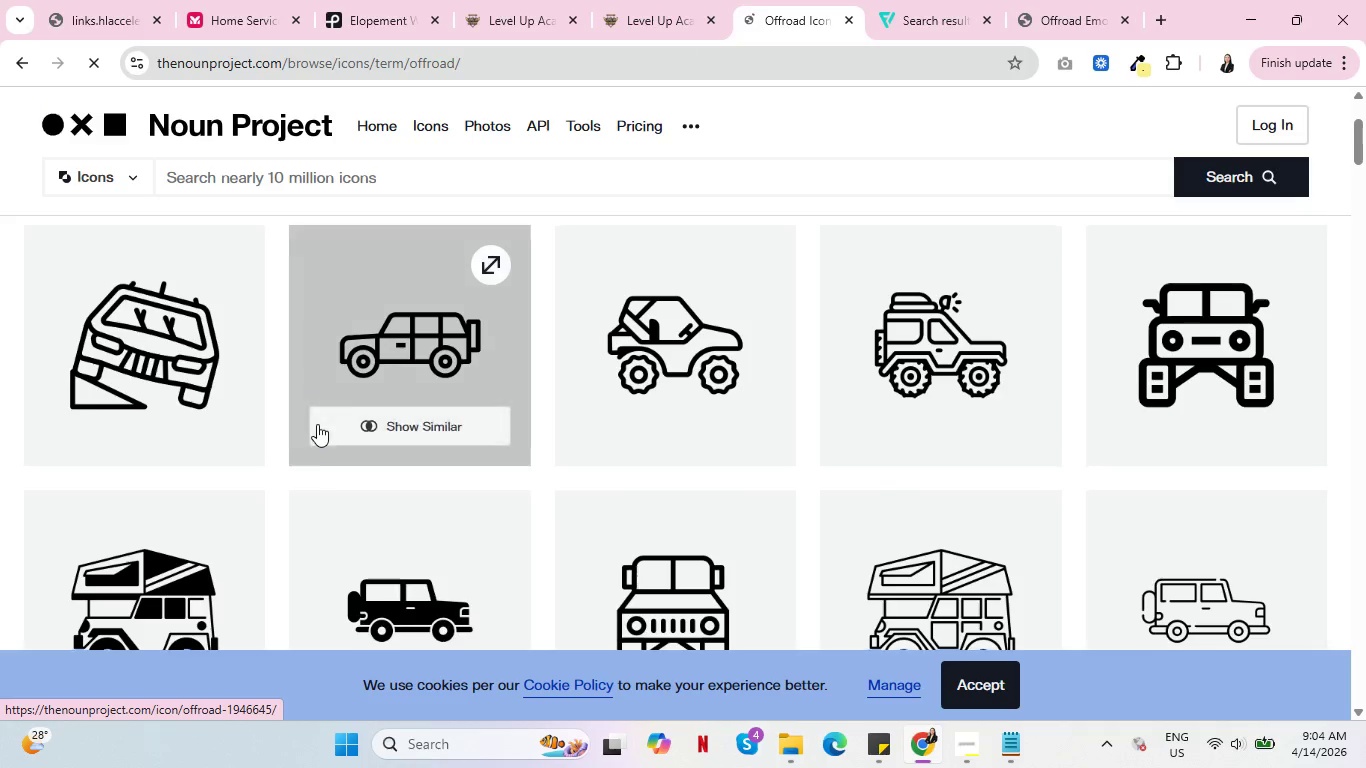 
scroll: coordinate [317, 424], scroll_direction: up, amount: 1.0
 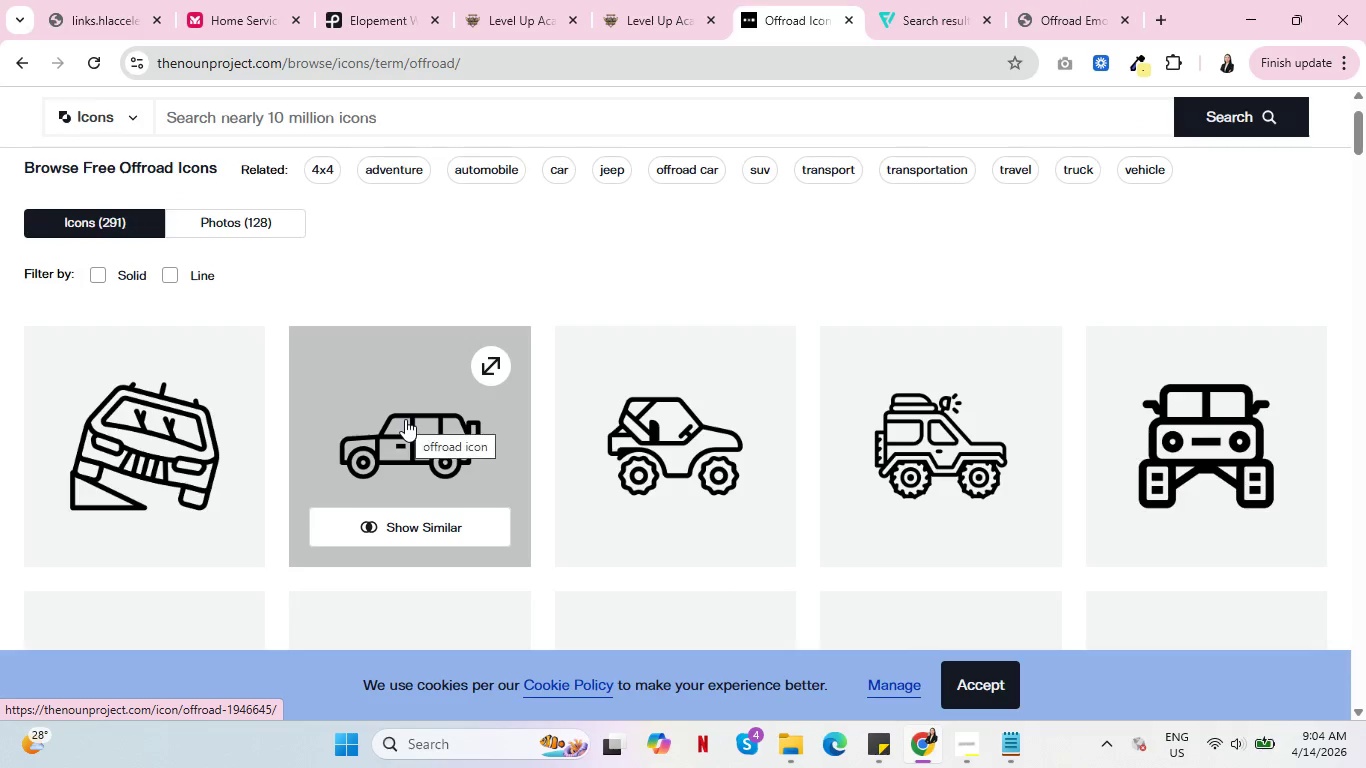 
mouse_move([646, 371])
 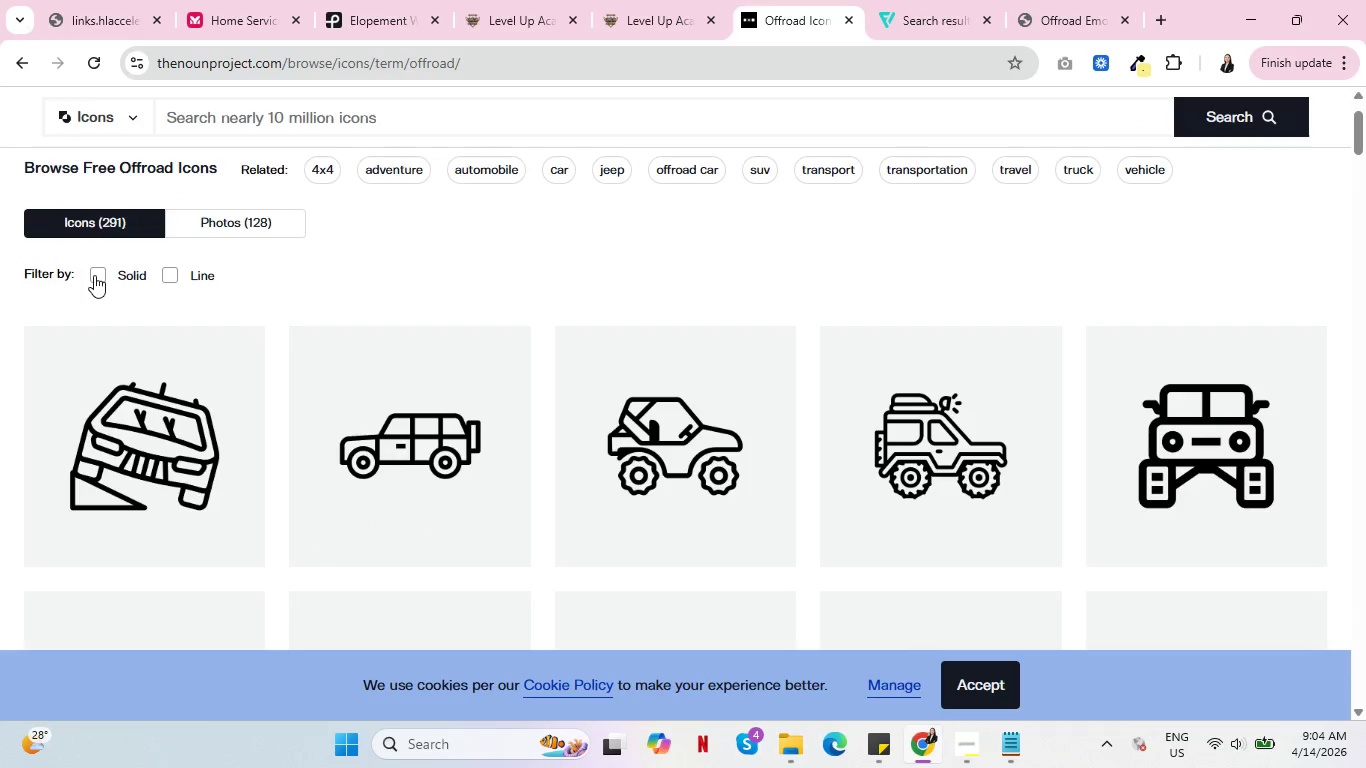 
left_click([94, 275])
 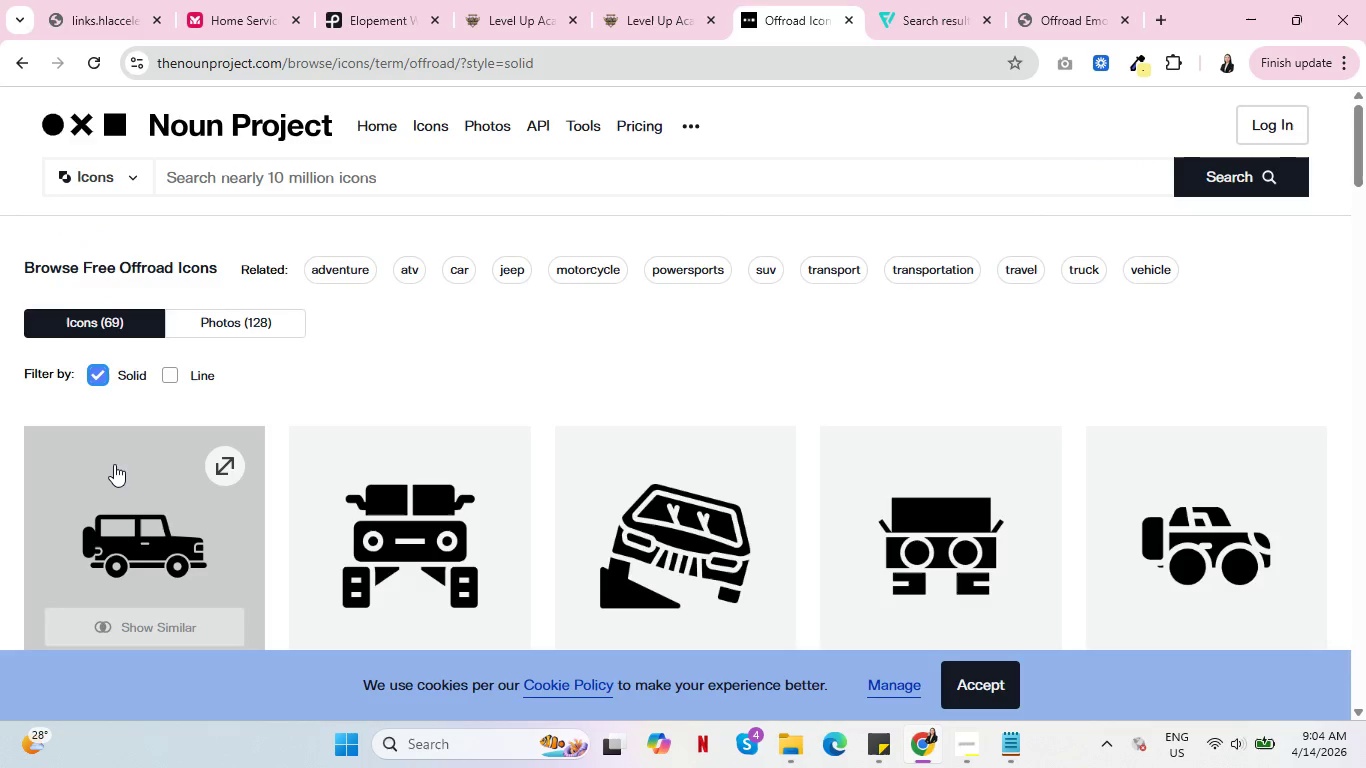 
scroll: coordinate [555, 440], scroll_direction: down, amount: 10.0
 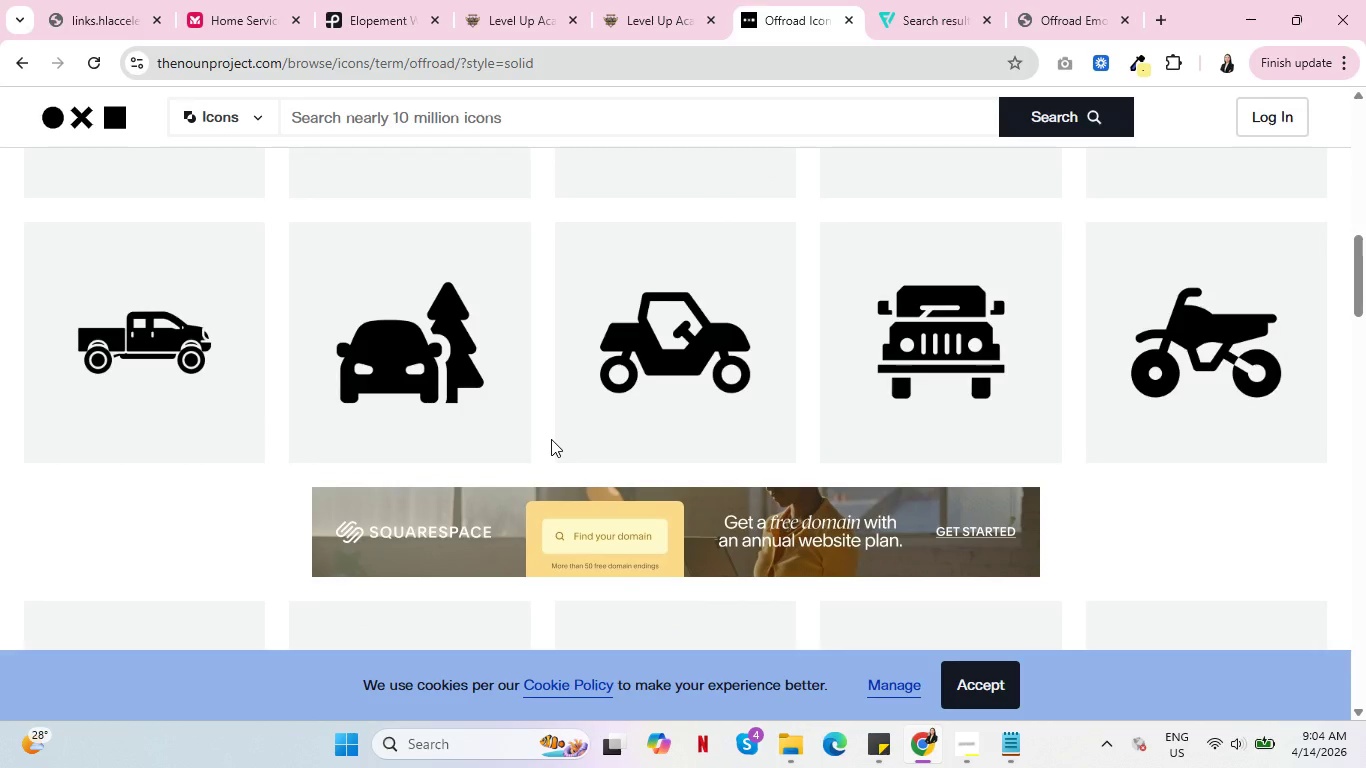 
scroll: coordinate [556, 430], scroll_direction: up, amount: 10.0
 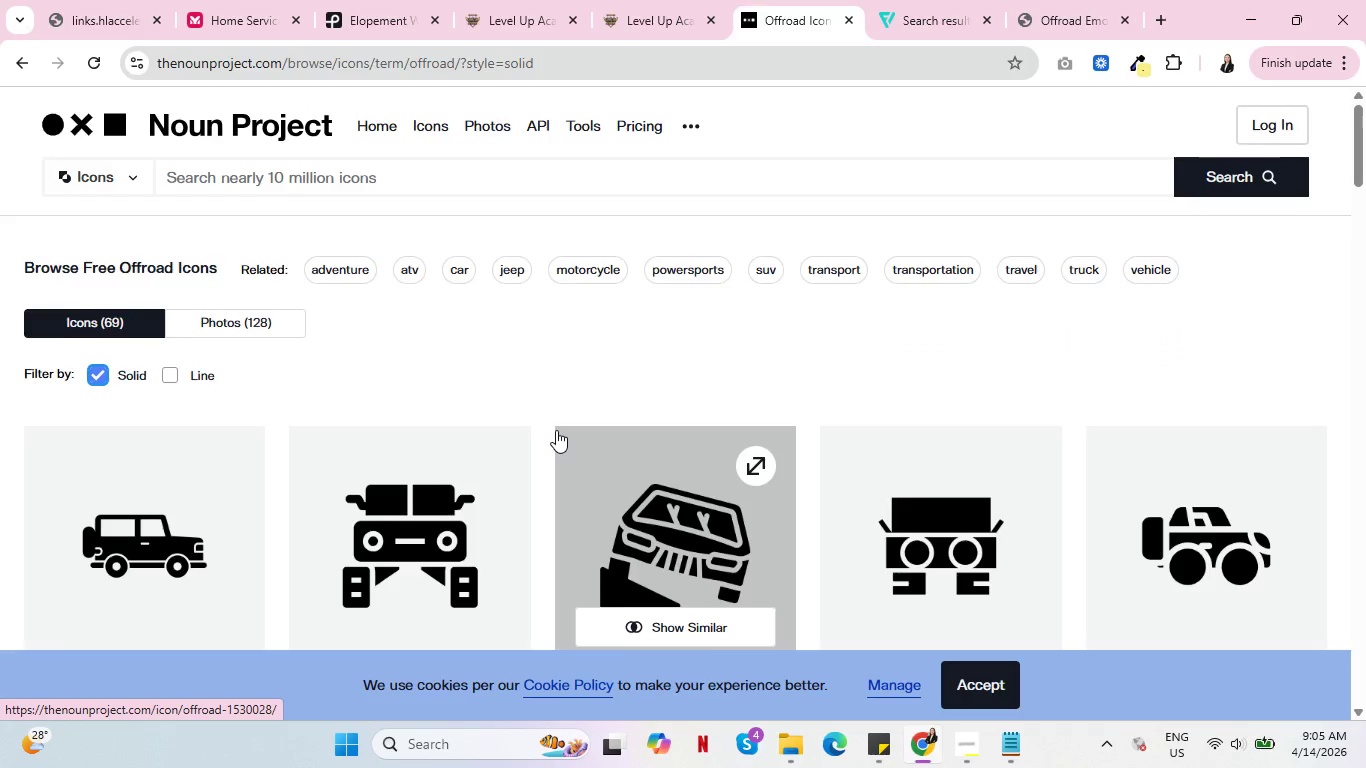 
scroll: coordinate [556, 430], scroll_direction: down, amount: 1.0
 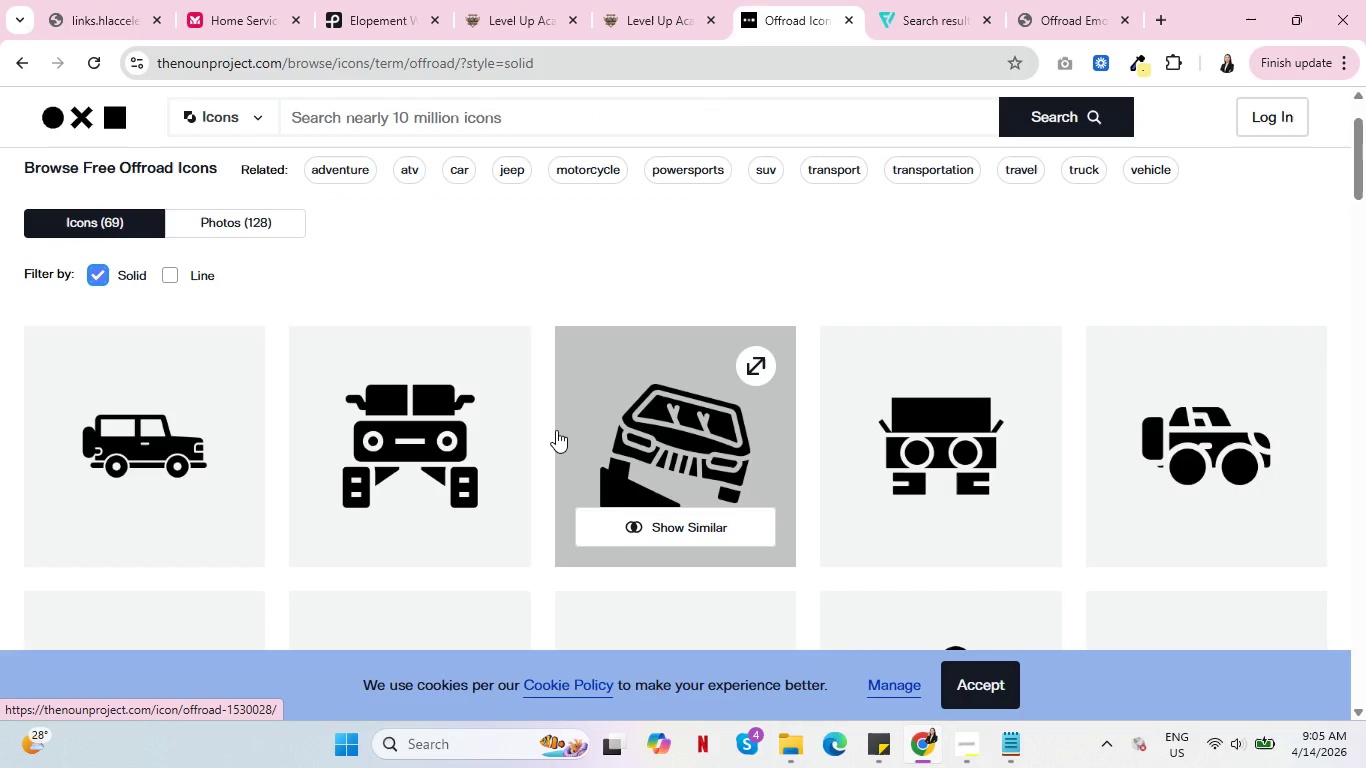 
scroll: coordinate [556, 430], scroll_direction: up, amount: 1.0
 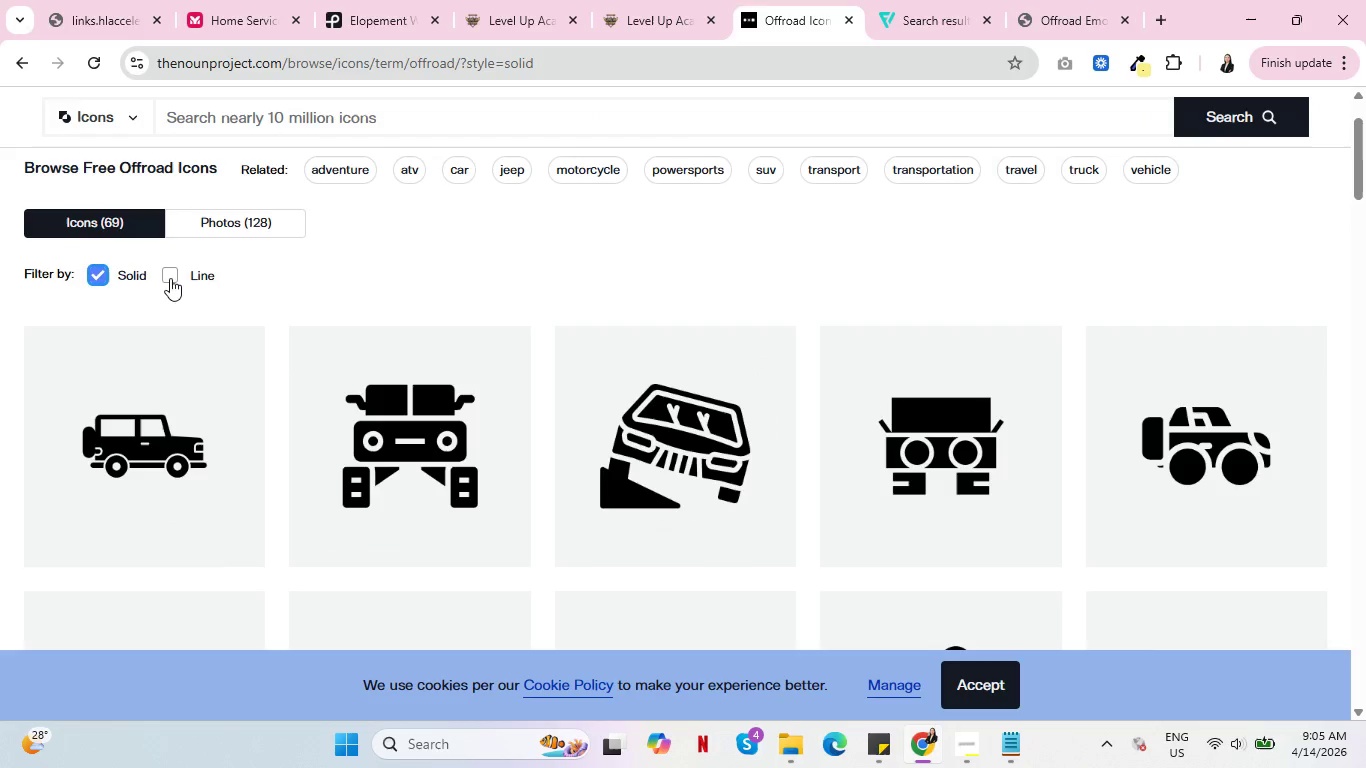 
left_click([176, 278])
 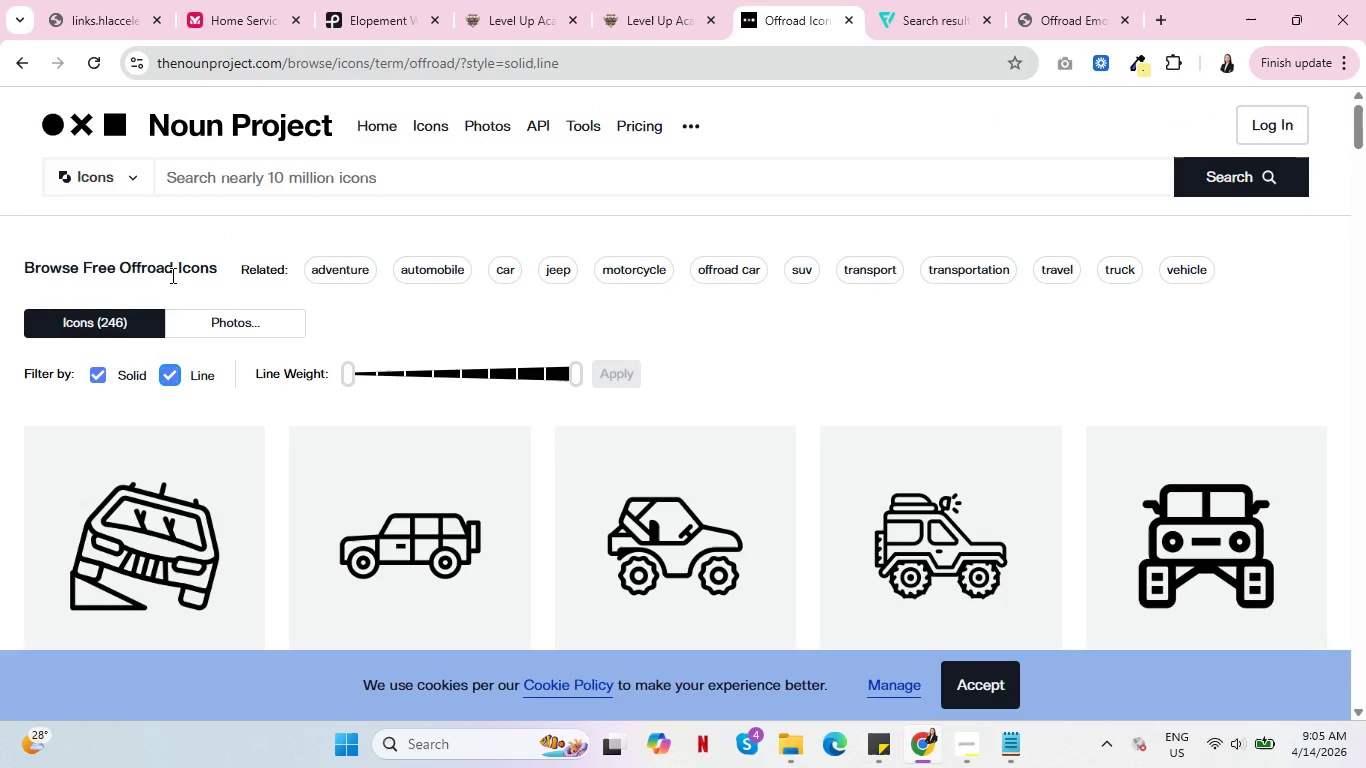 
wait(5.05)
 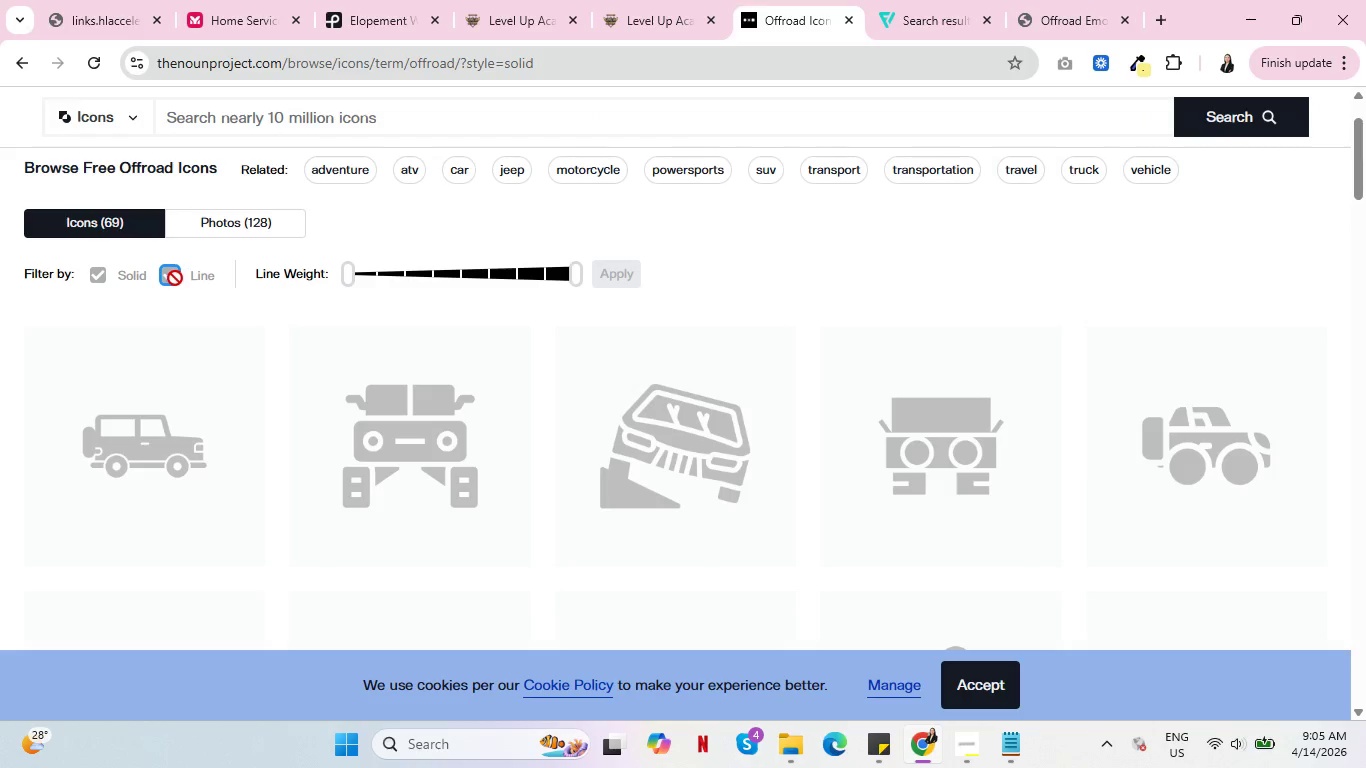 
left_click([168, 370])
 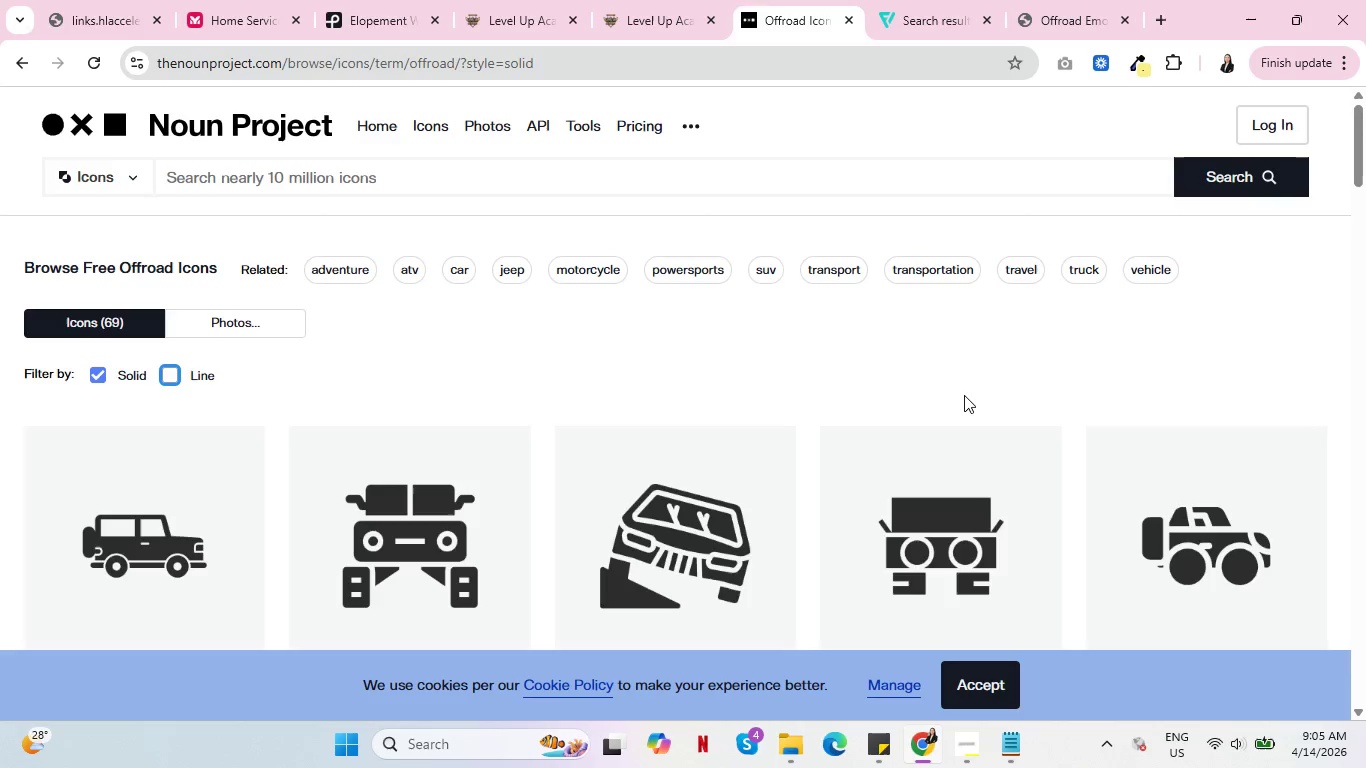 
scroll: coordinate [964, 395], scroll_direction: down, amount: 3.0
 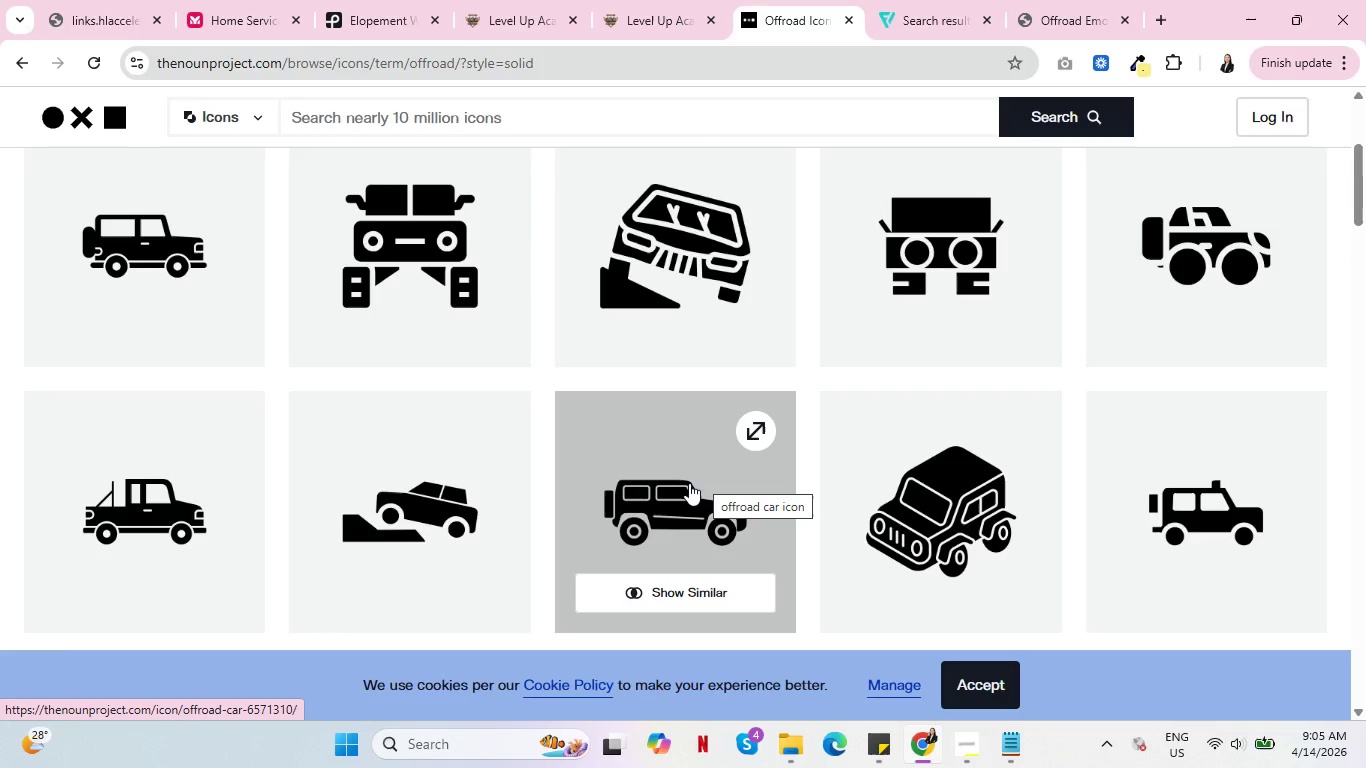 
left_click([684, 484])
 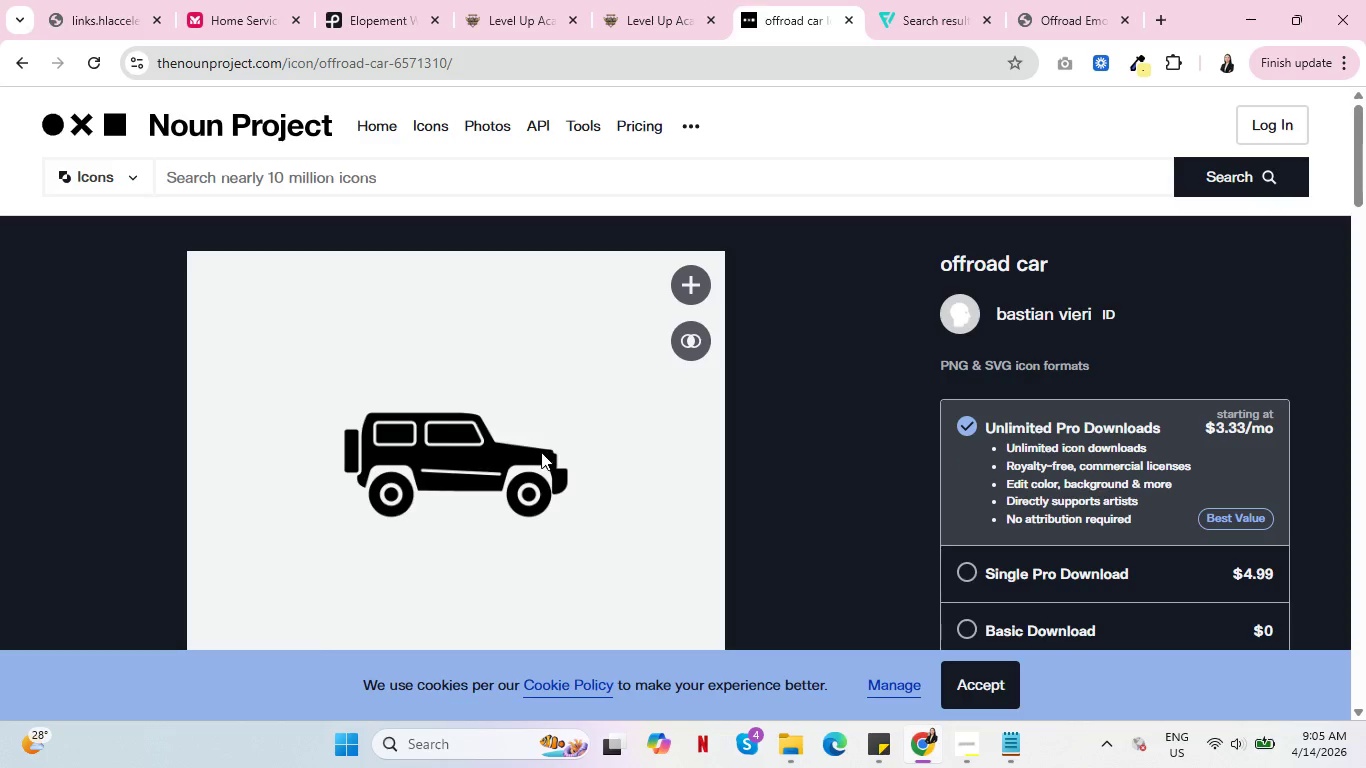 
wait(5.11)
 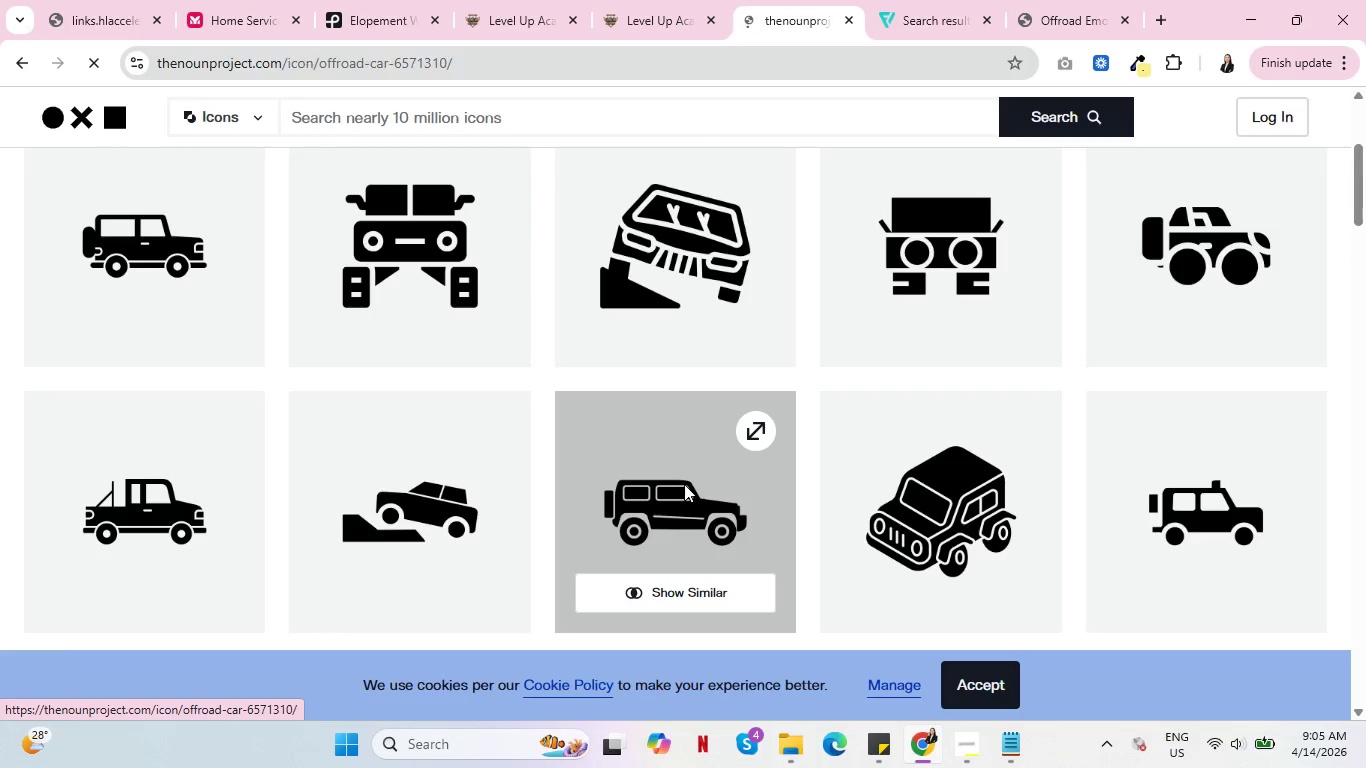 
scroll: coordinate [541, 452], scroll_direction: down, amount: 2.0
 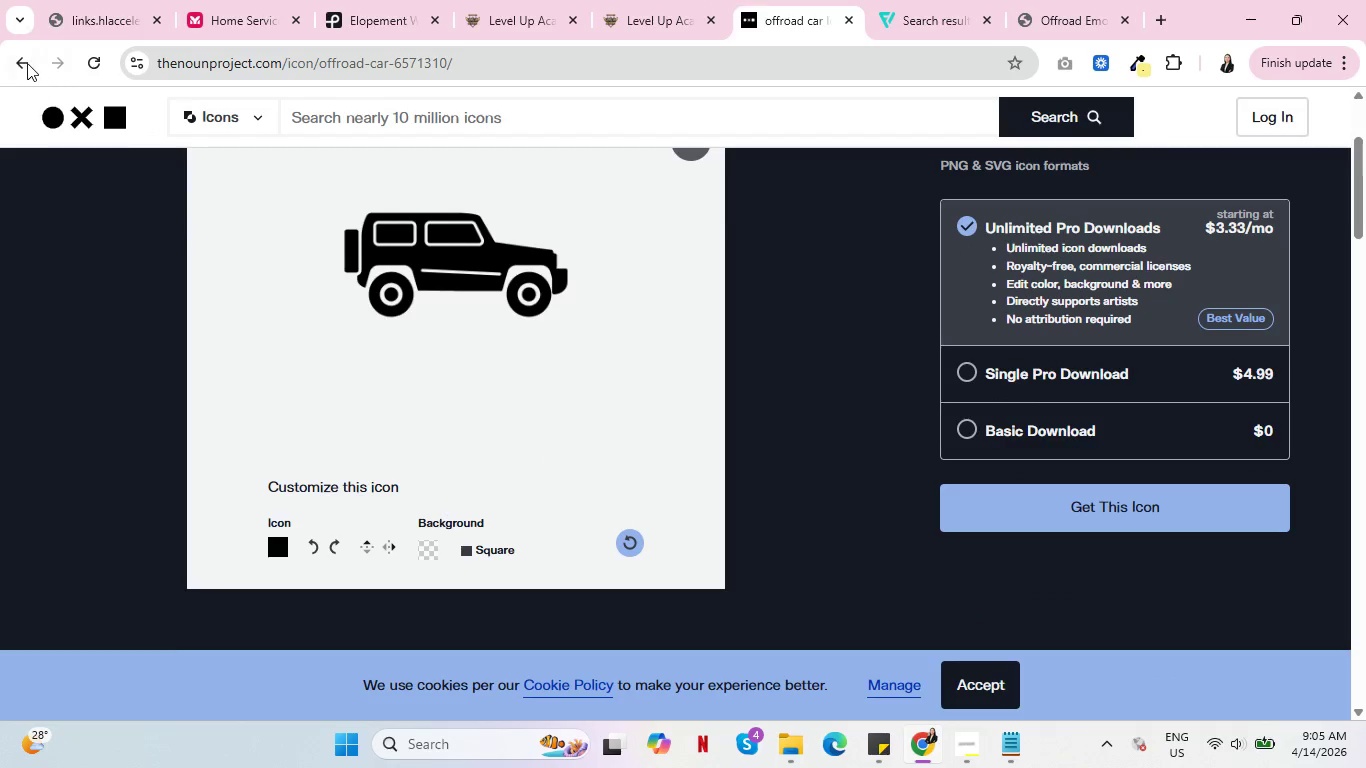 
double_click([23, 61])
 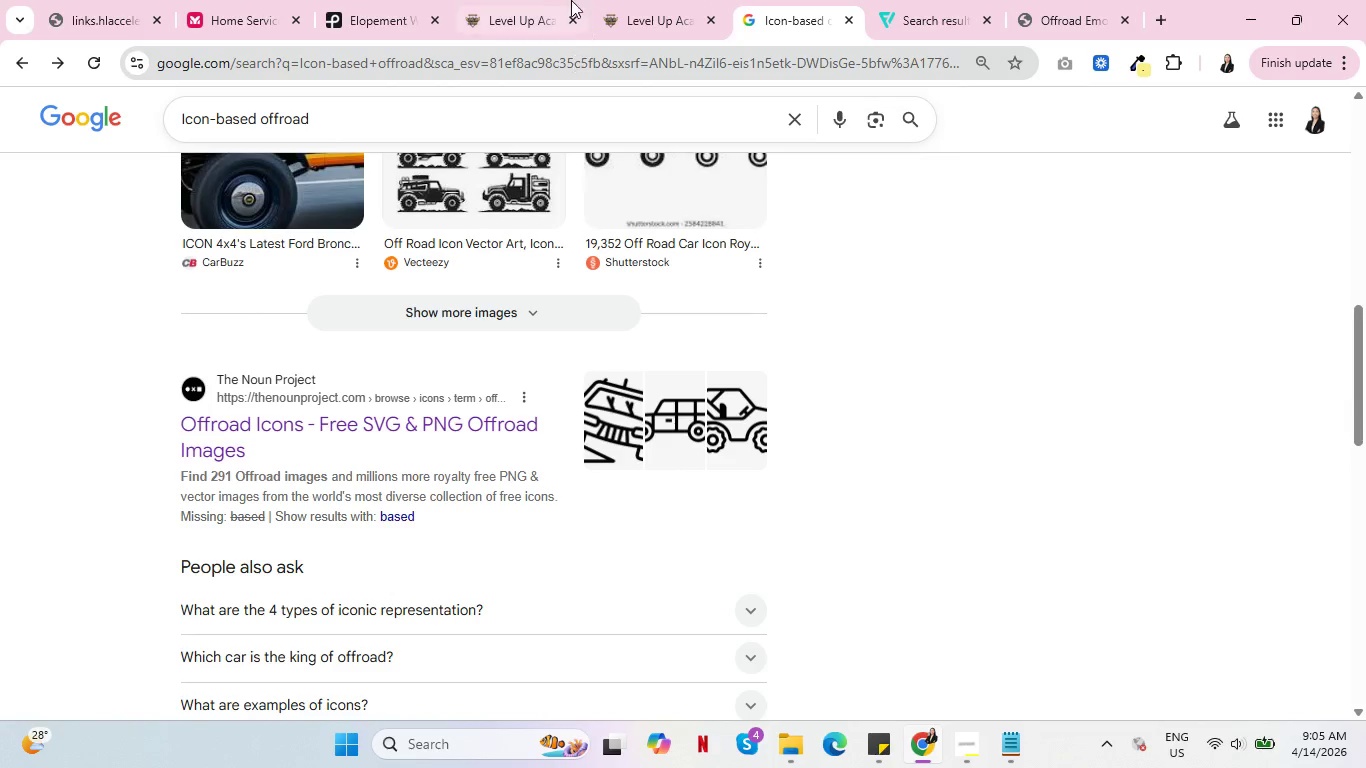 
left_click([542, 0])
 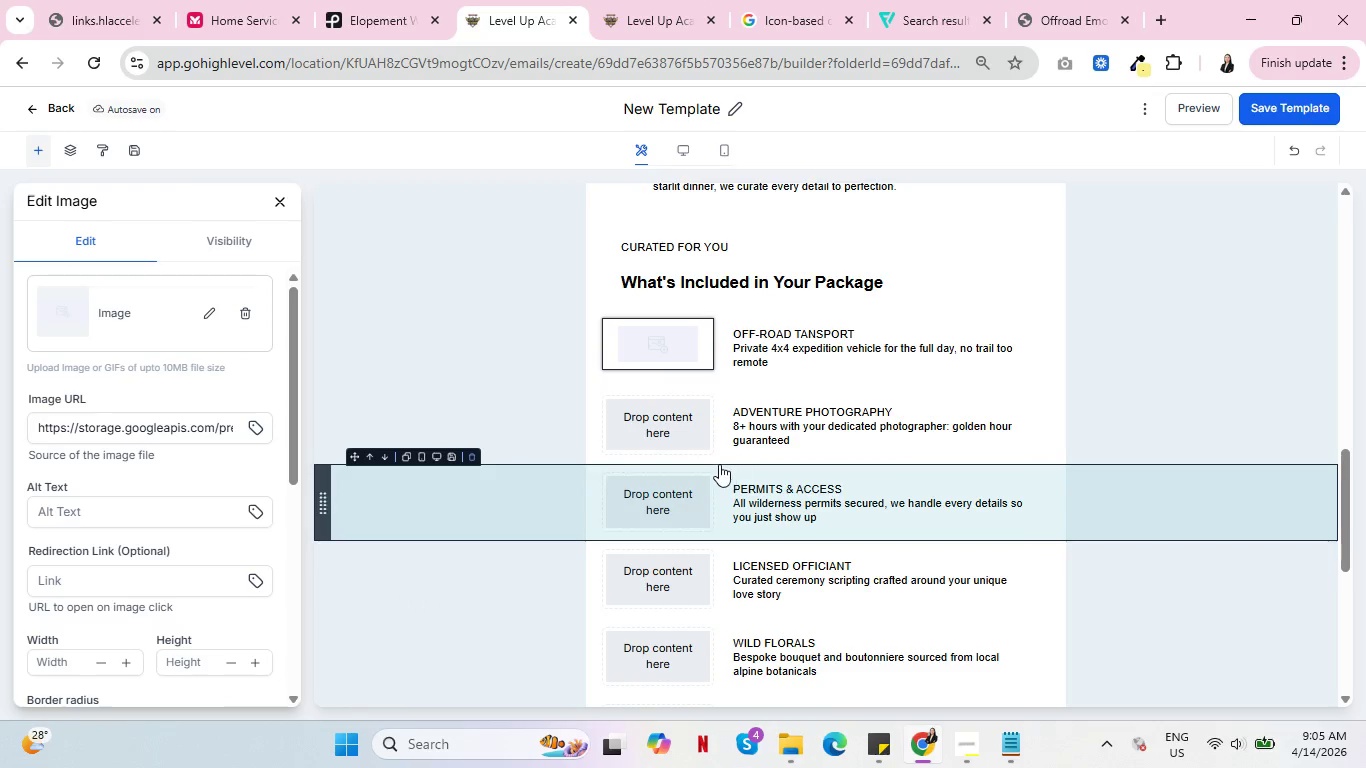 
scroll: coordinate [964, 427], scroll_direction: up, amount: 18.0
 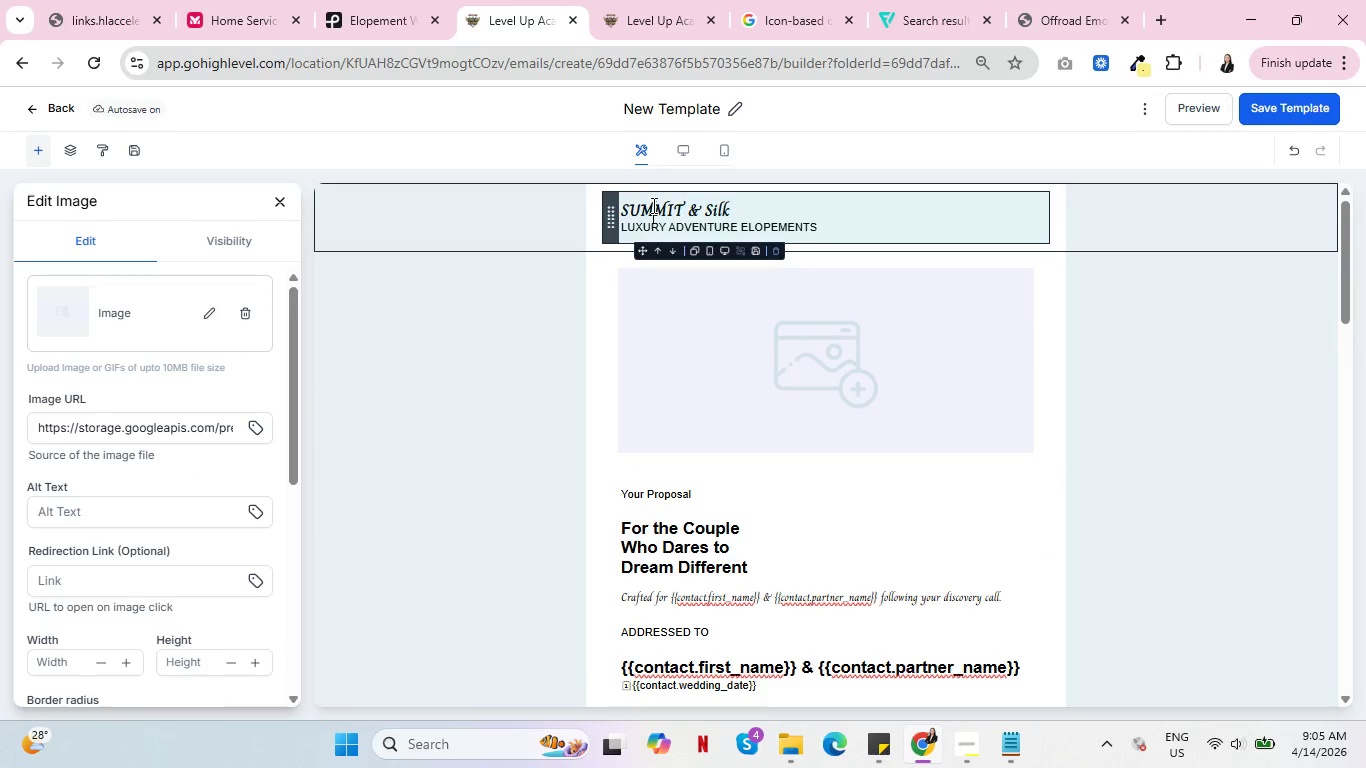 
double_click([652, 205])
 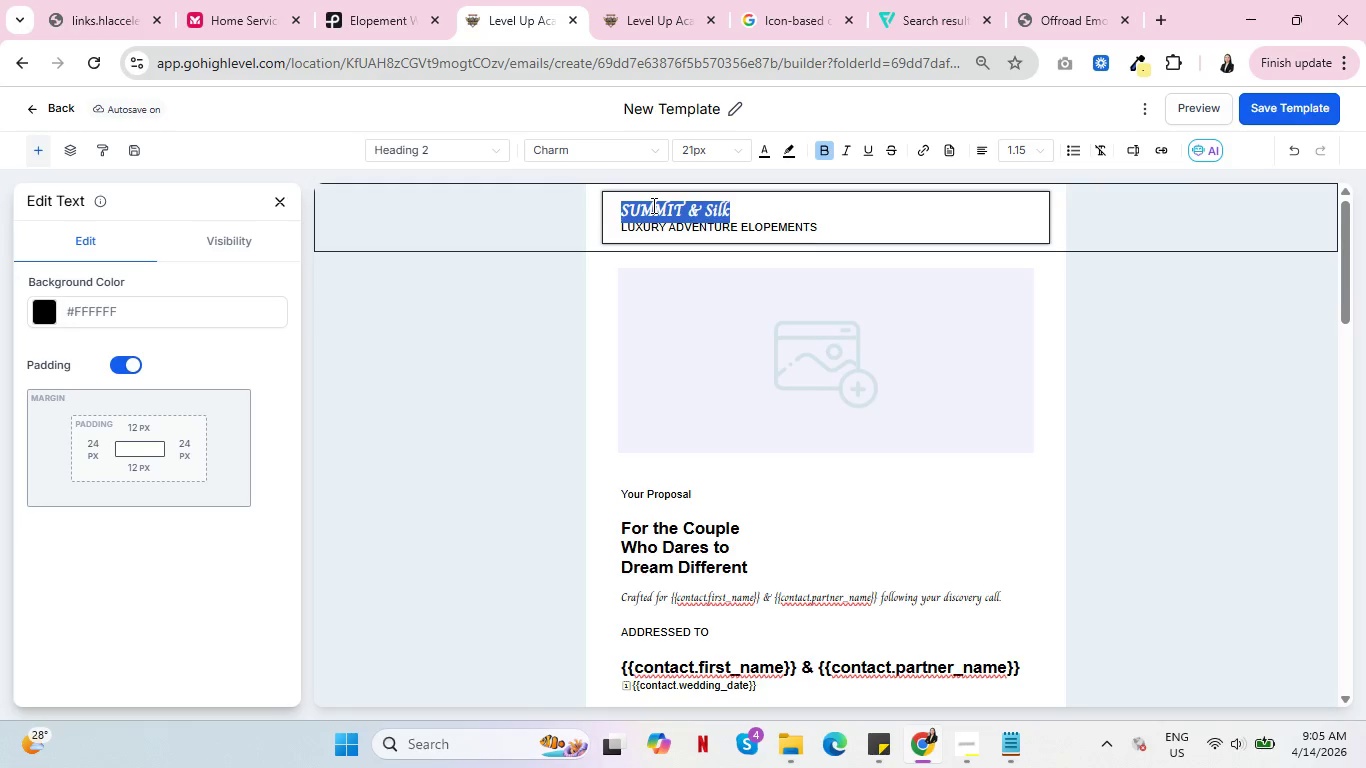 
triple_click([652, 205])
 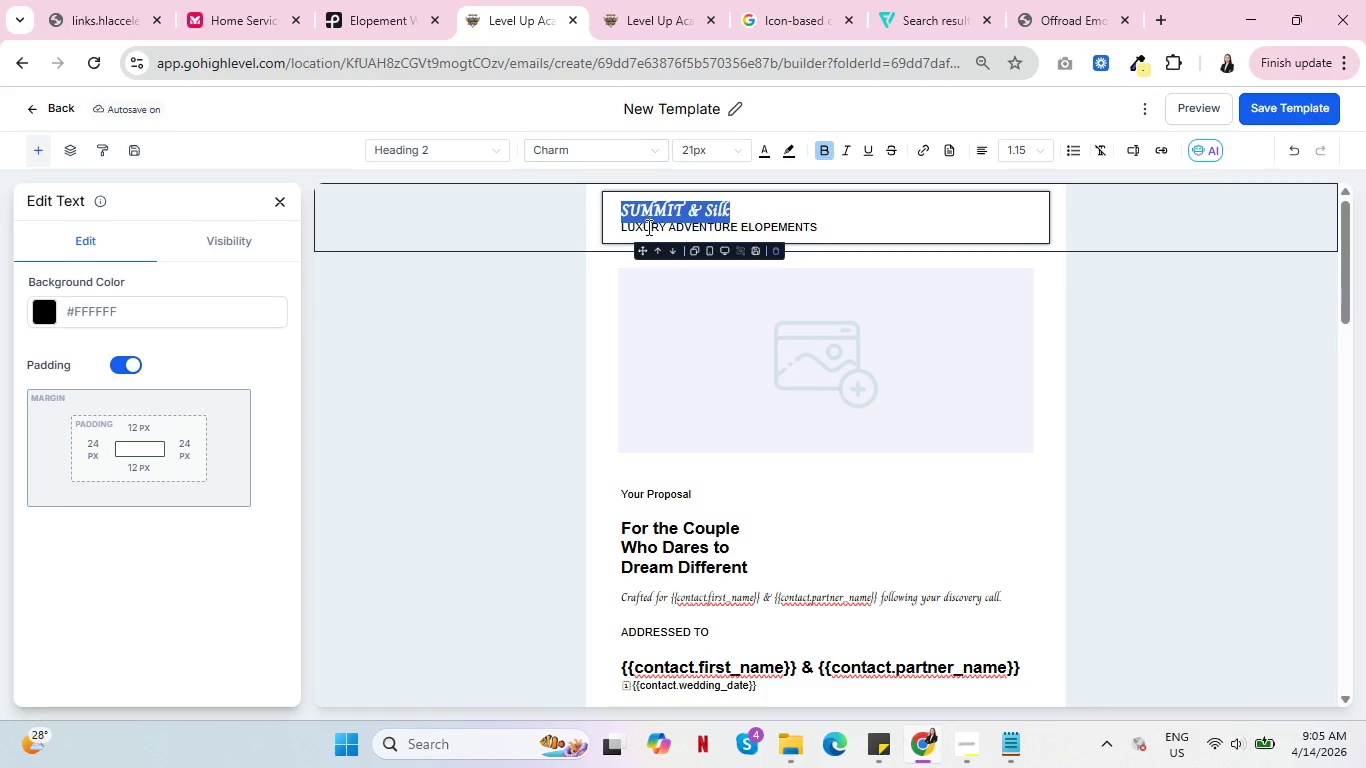 
double_click([647, 227])
 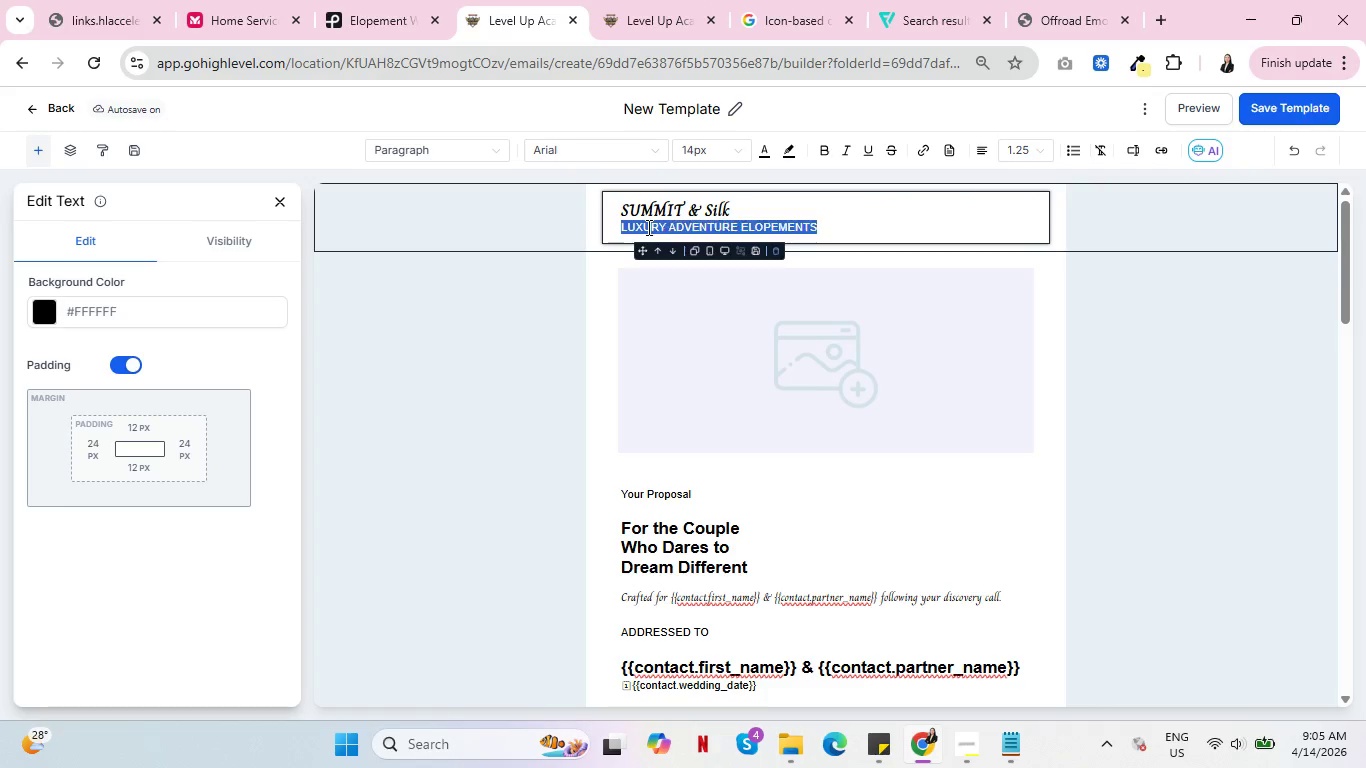 
triple_click([647, 227])
 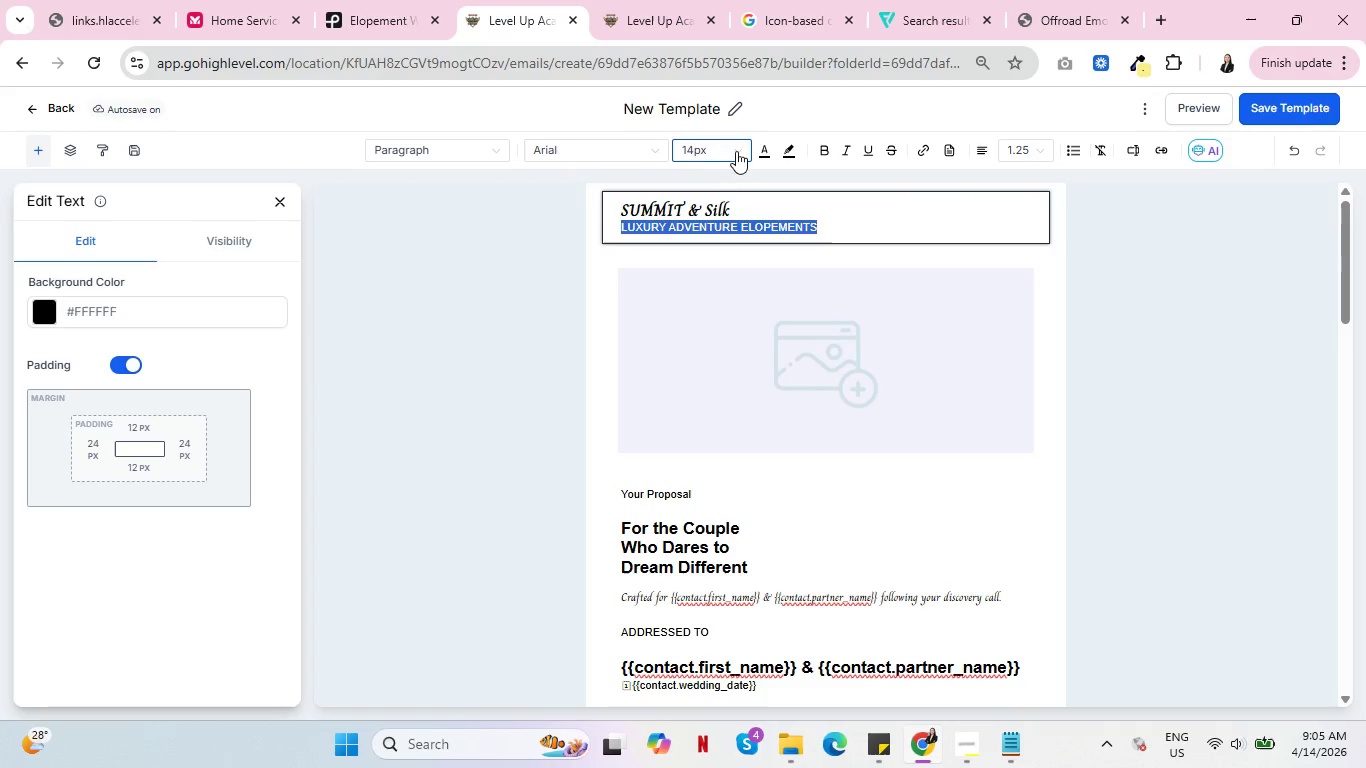 
left_click([742, 151])
 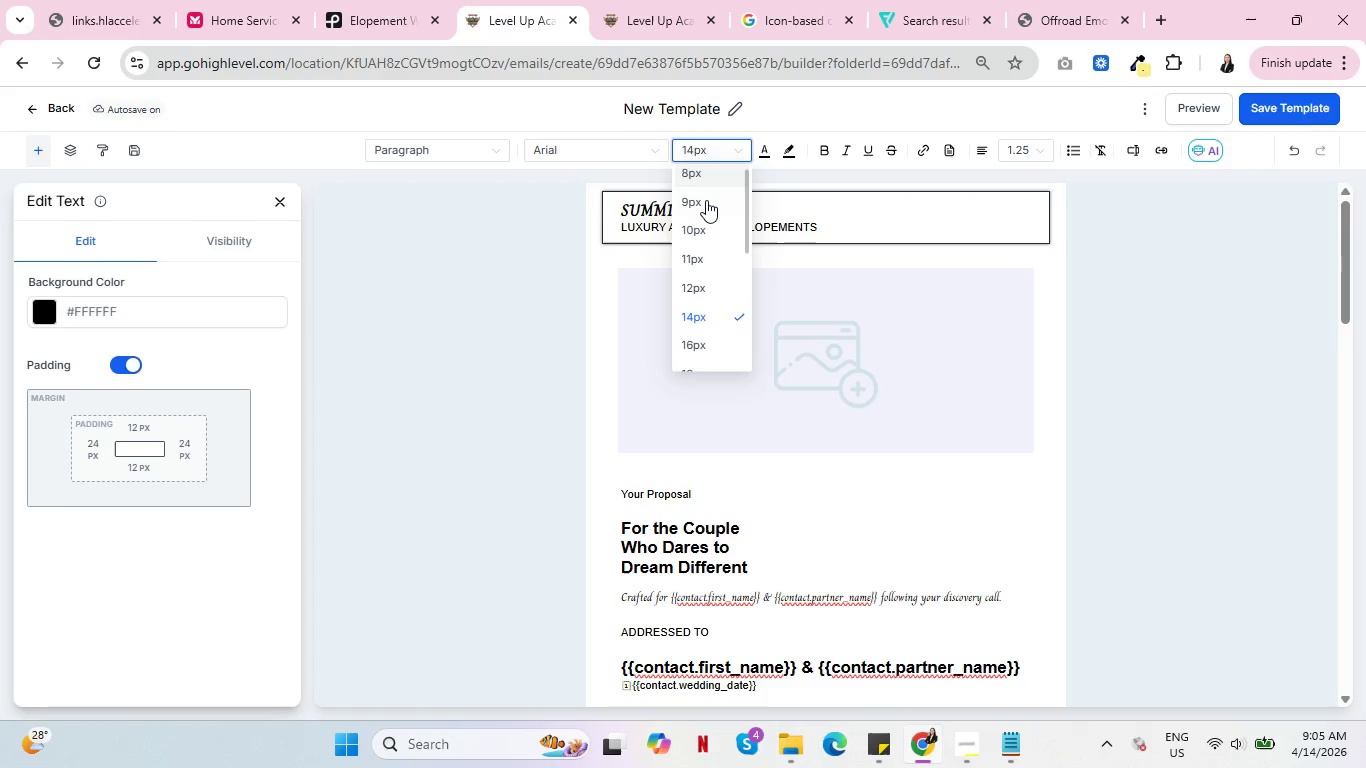 
left_click([705, 203])
 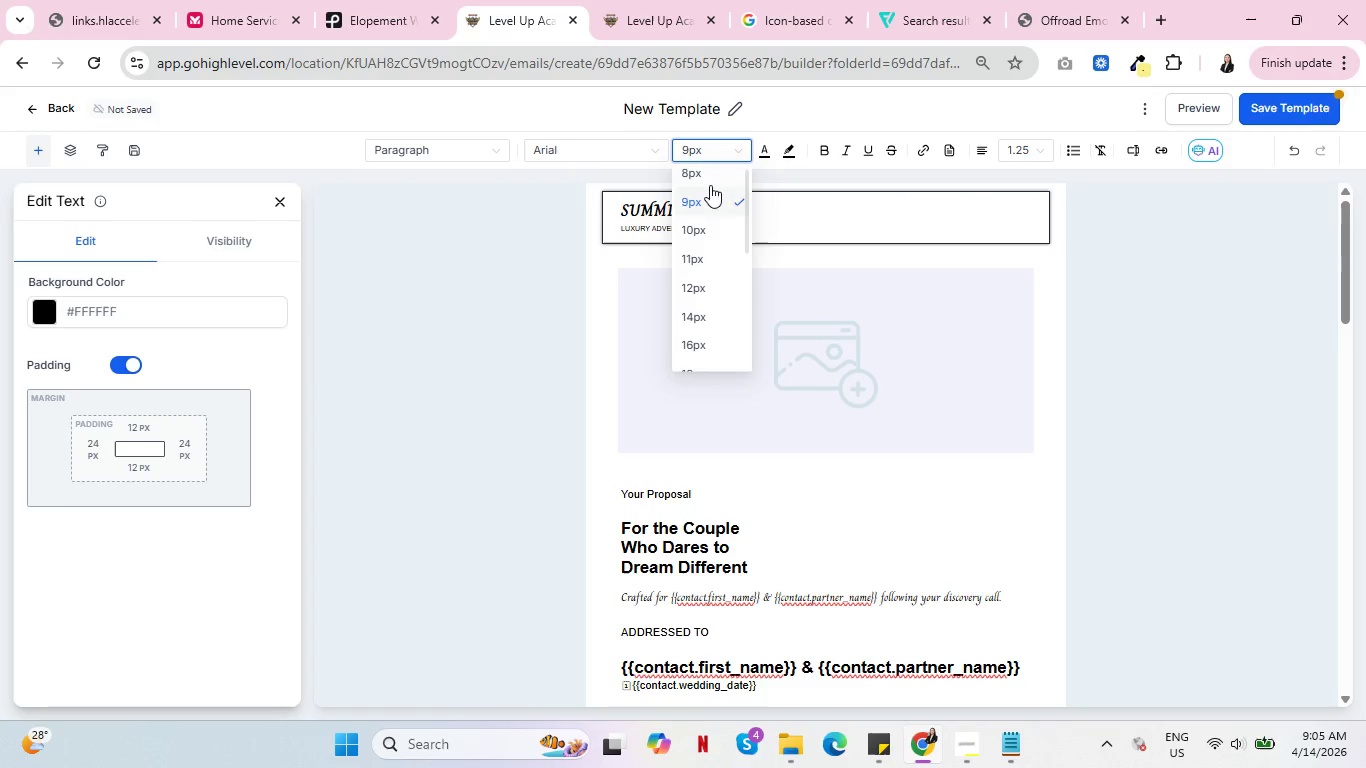 
left_click([708, 224])
 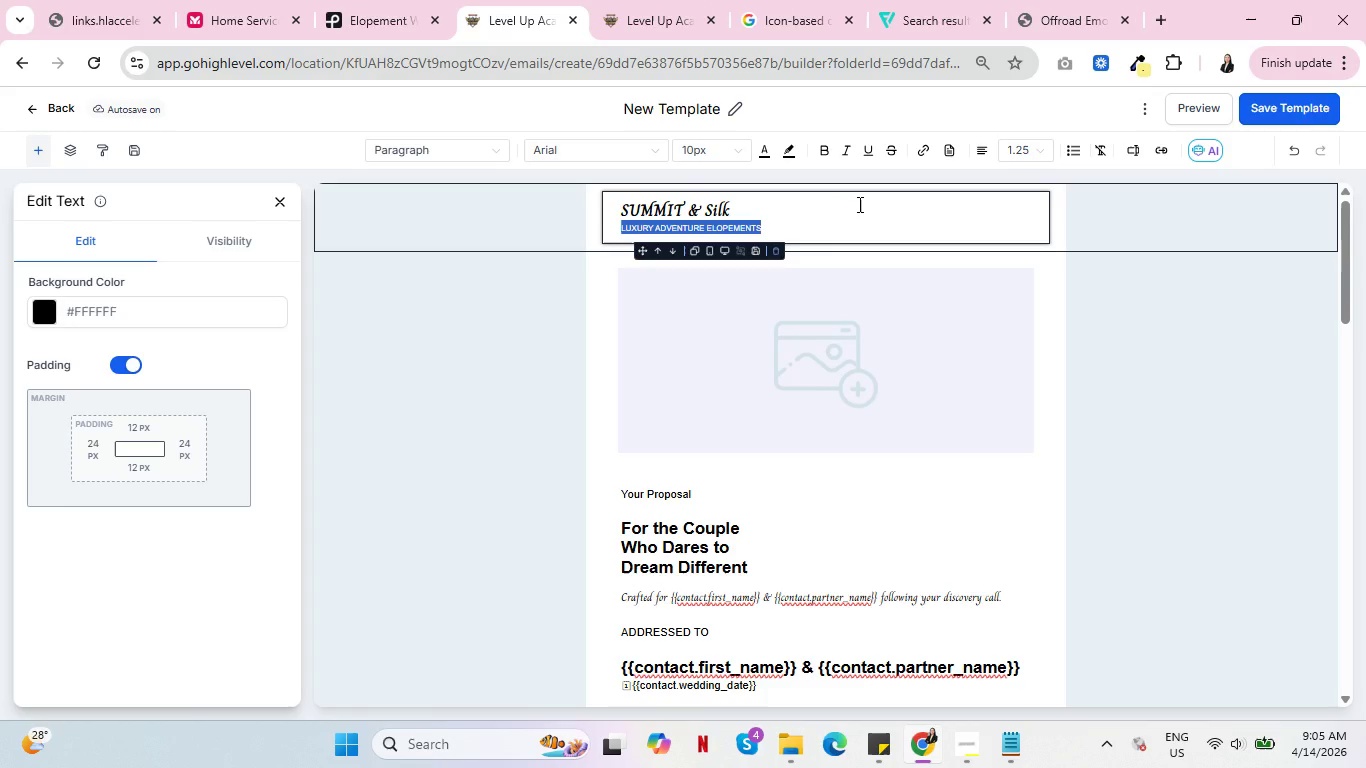 
wait(24.14)
 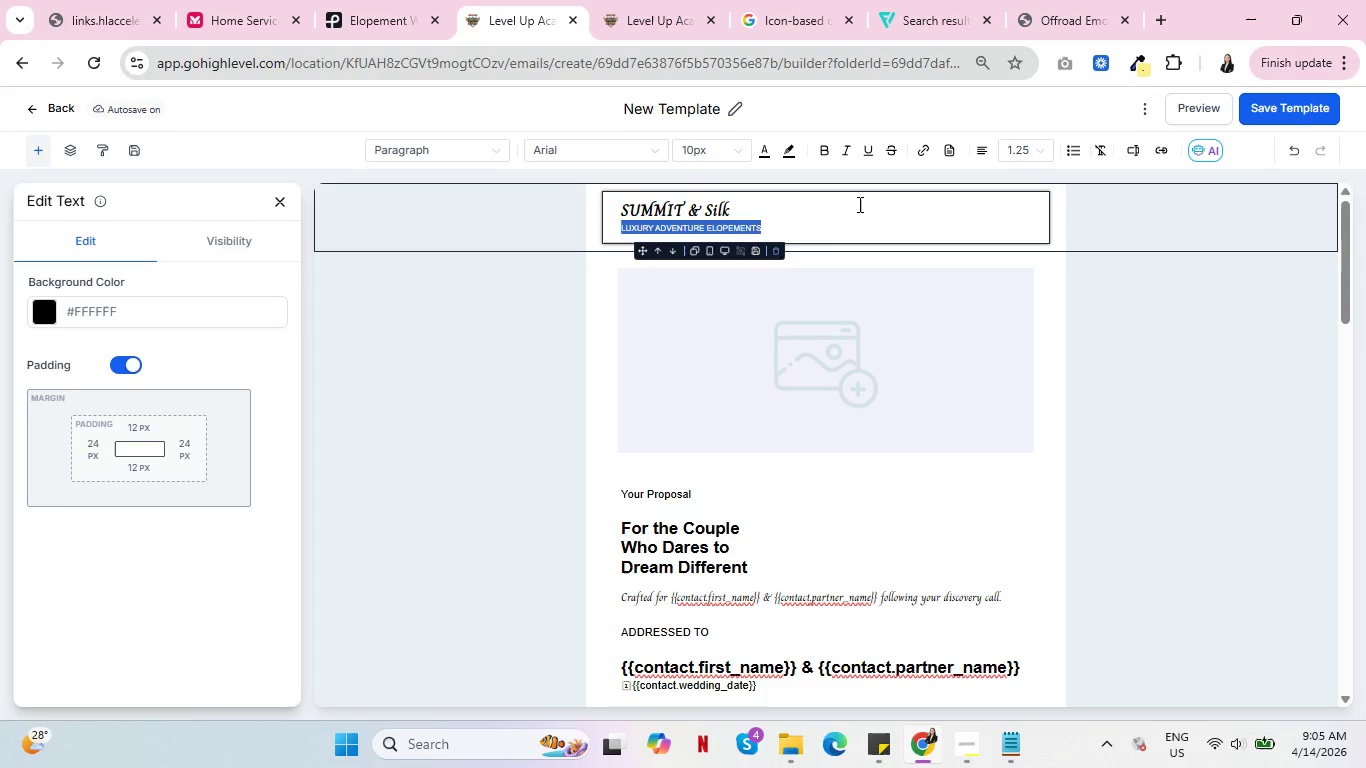 
left_click([635, 212])
 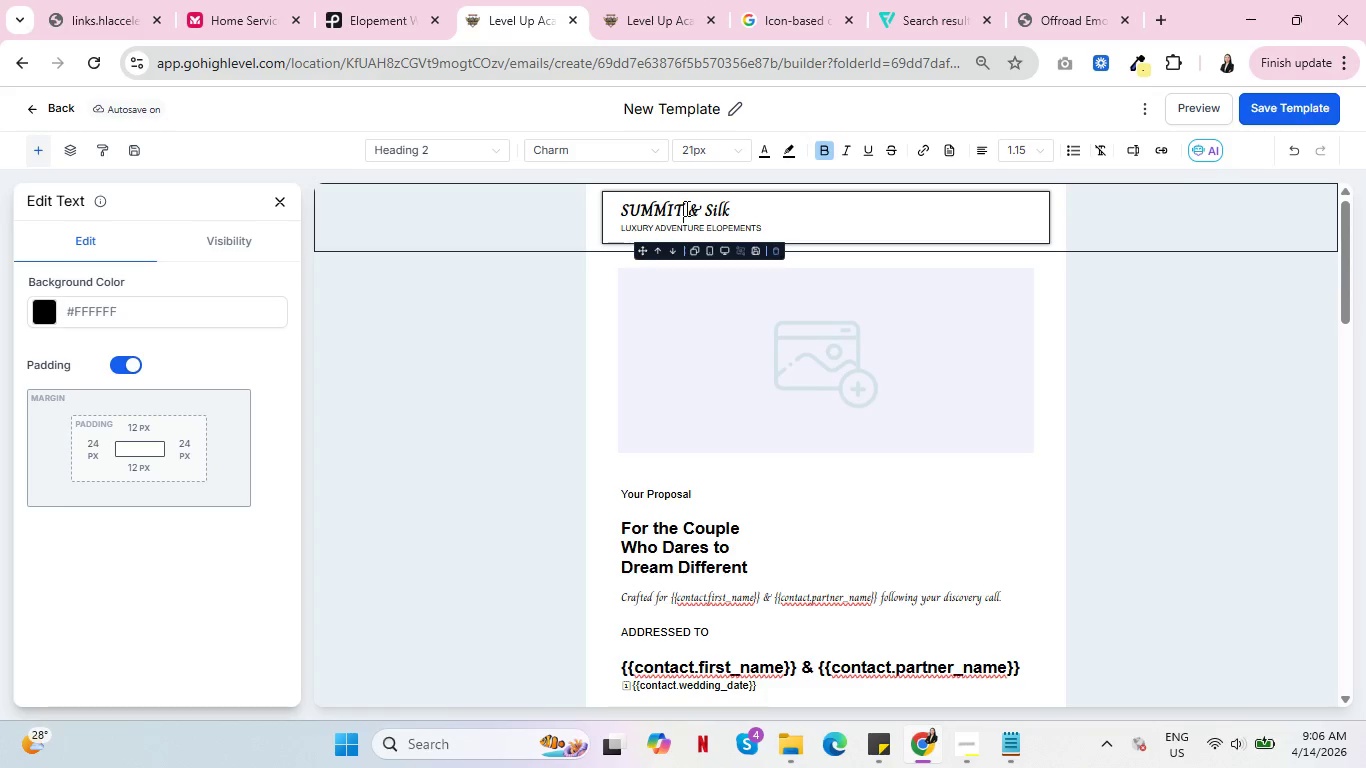 
left_click_drag(start_coordinate=[685, 208], to_coordinate=[633, 207])
 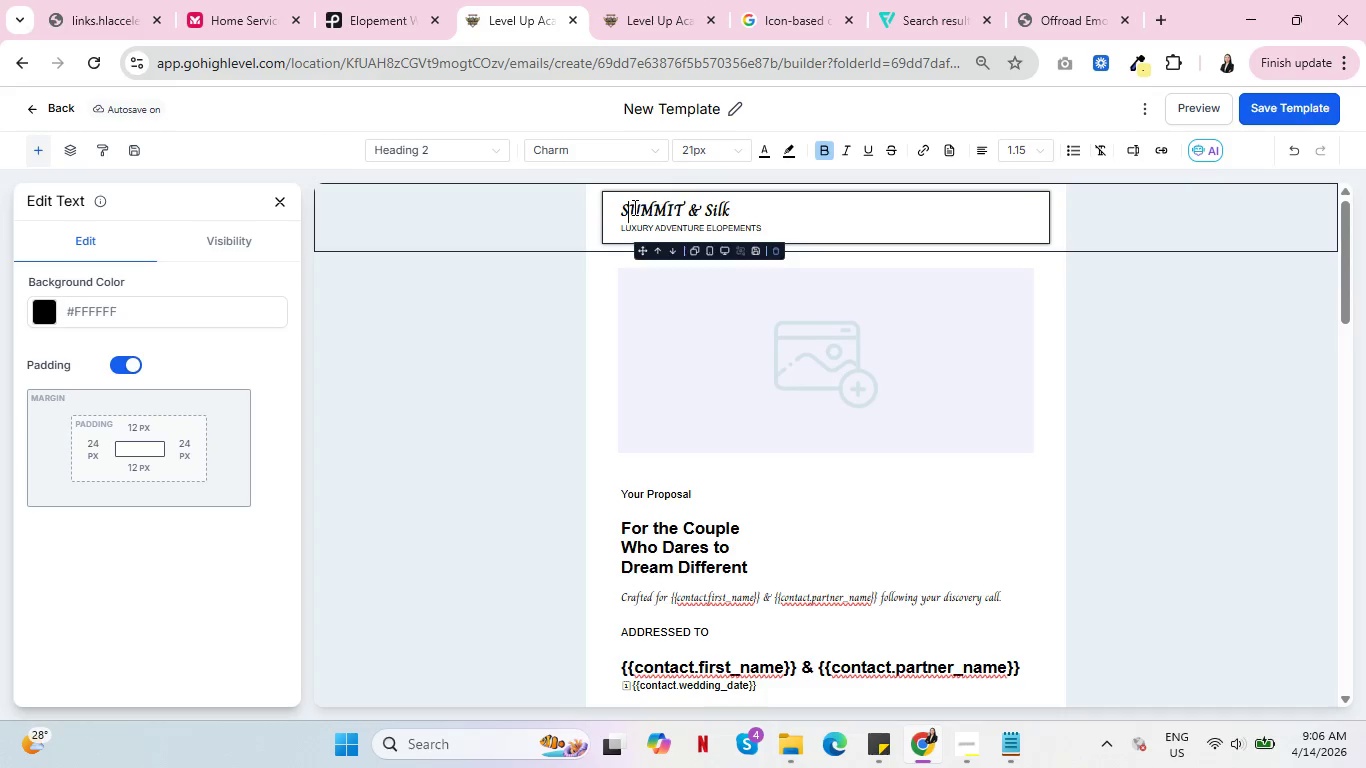 
left_click([633, 207])
 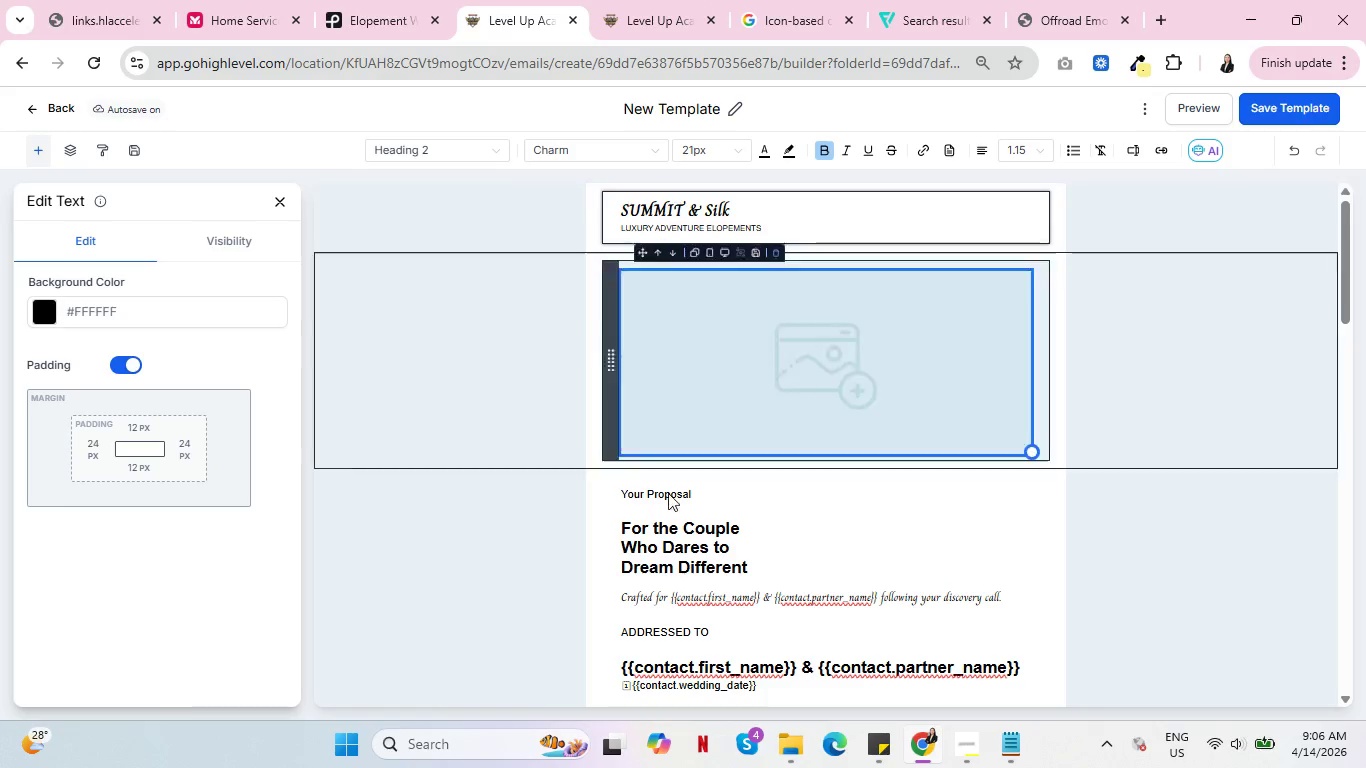 
left_click([642, 599])
 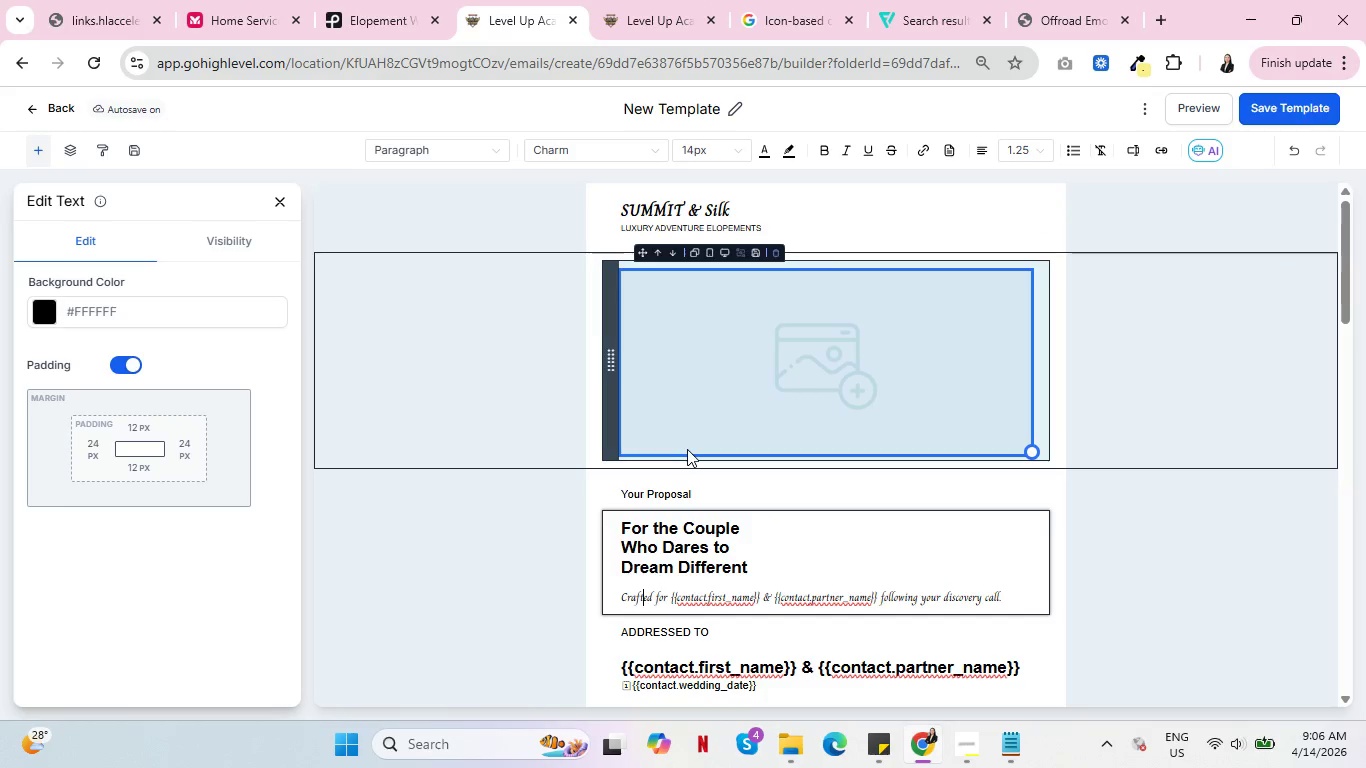 
left_click([641, 526])
 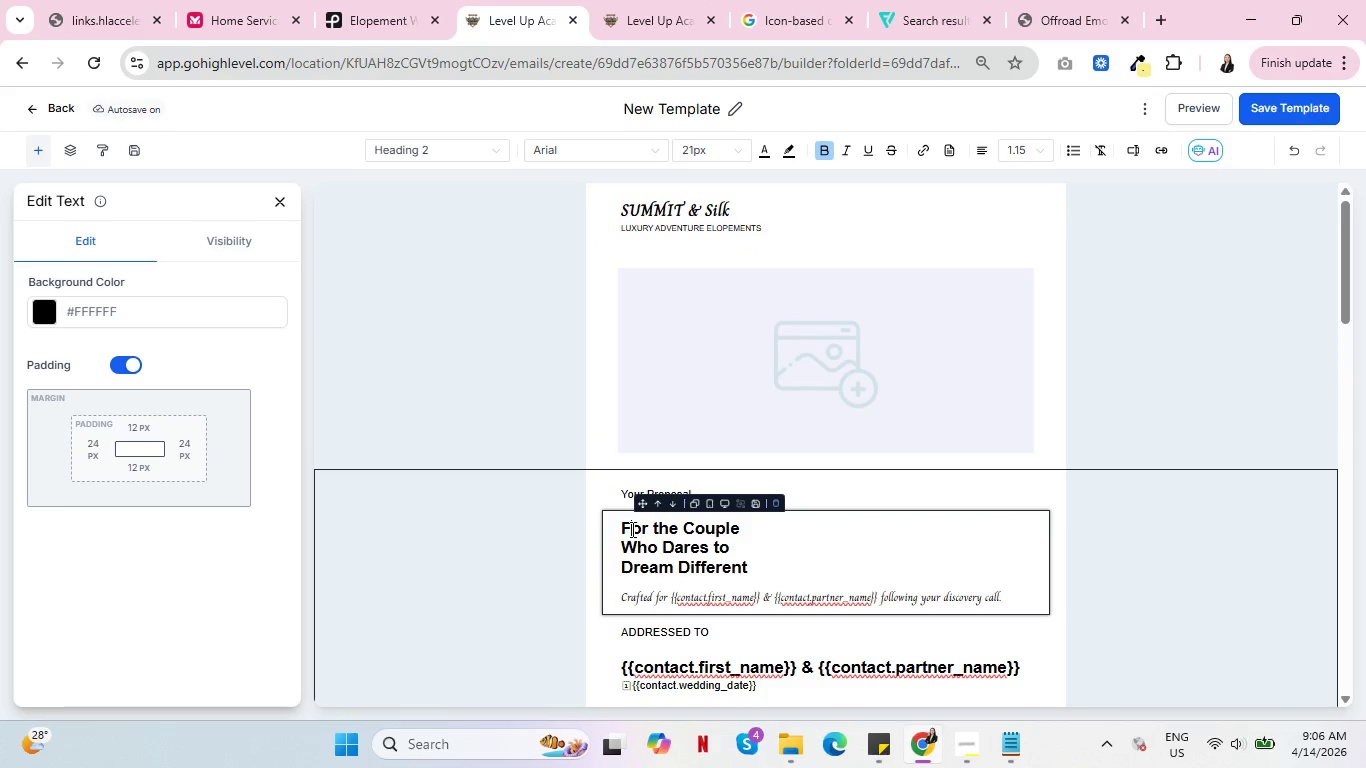 
double_click([631, 529])
 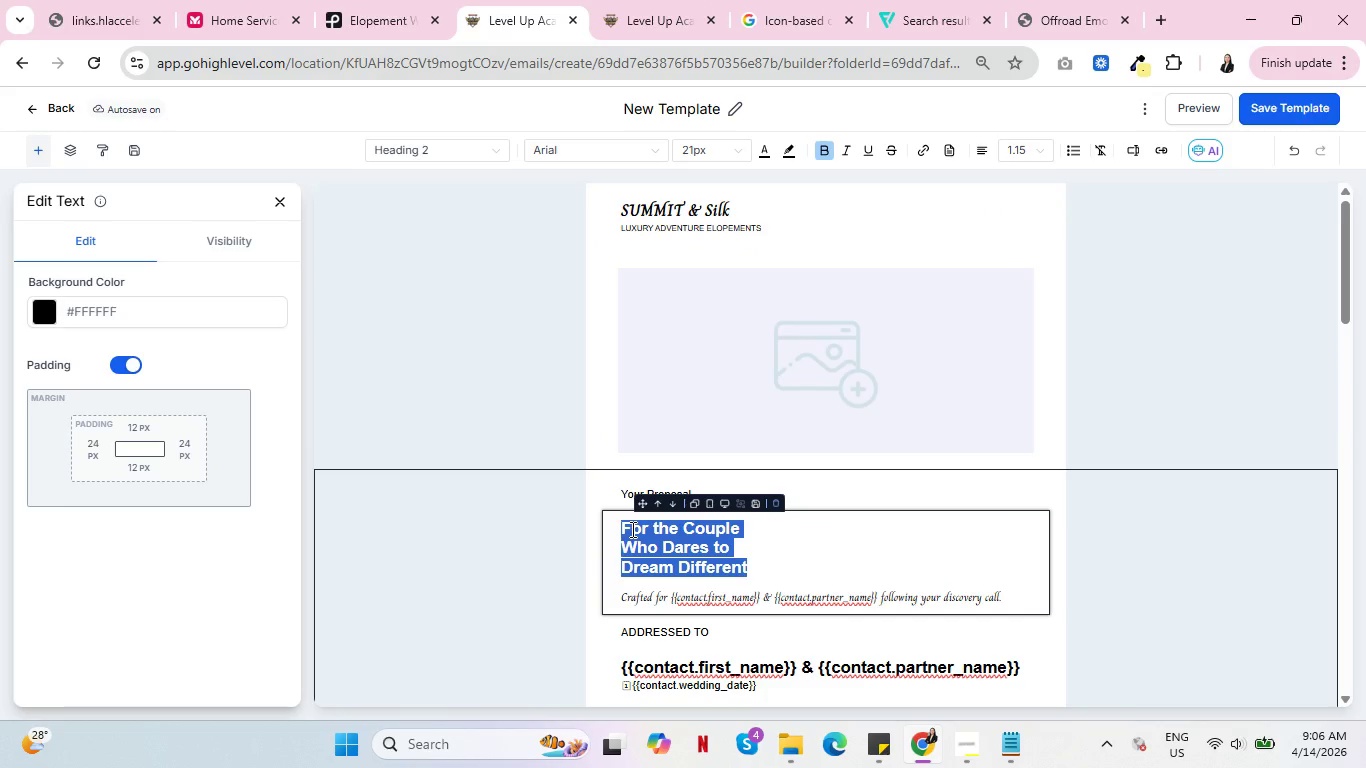 
triple_click([631, 529])
 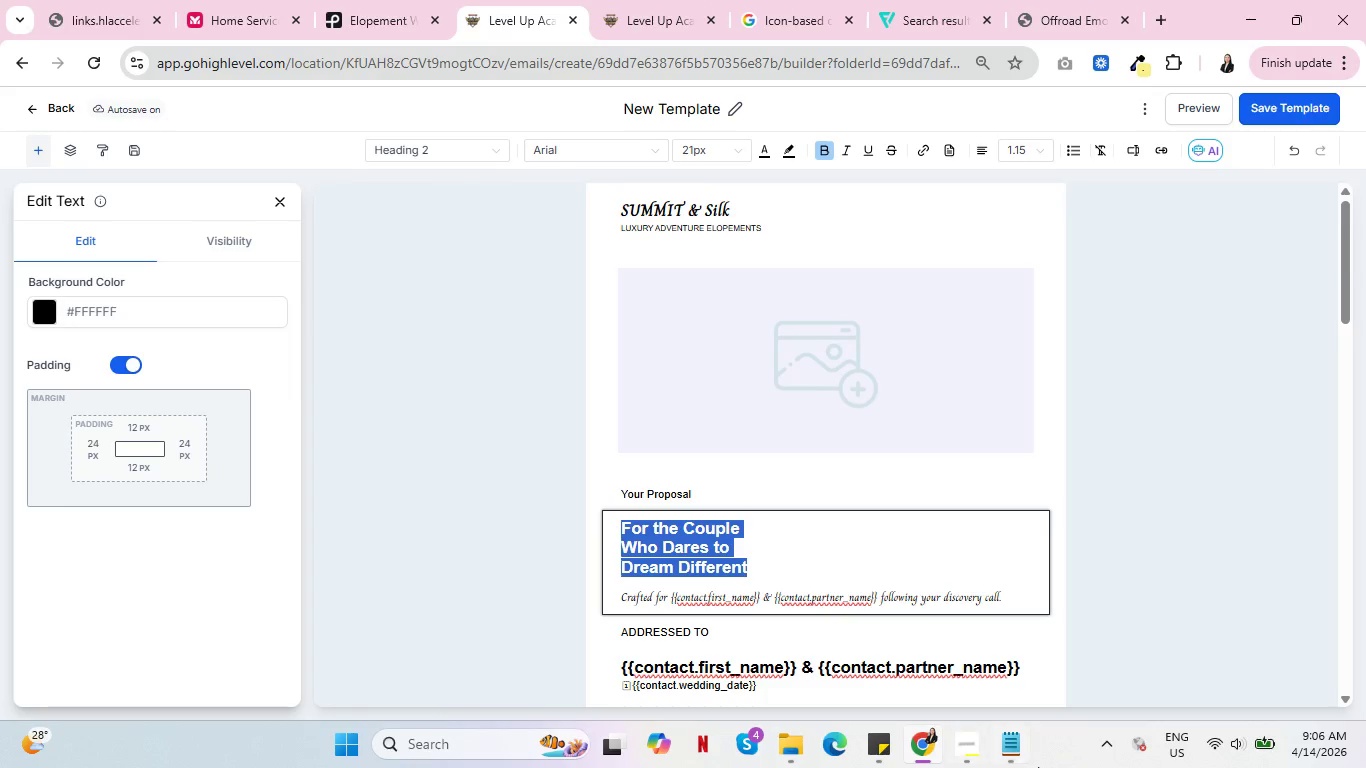 
left_click([972, 740])